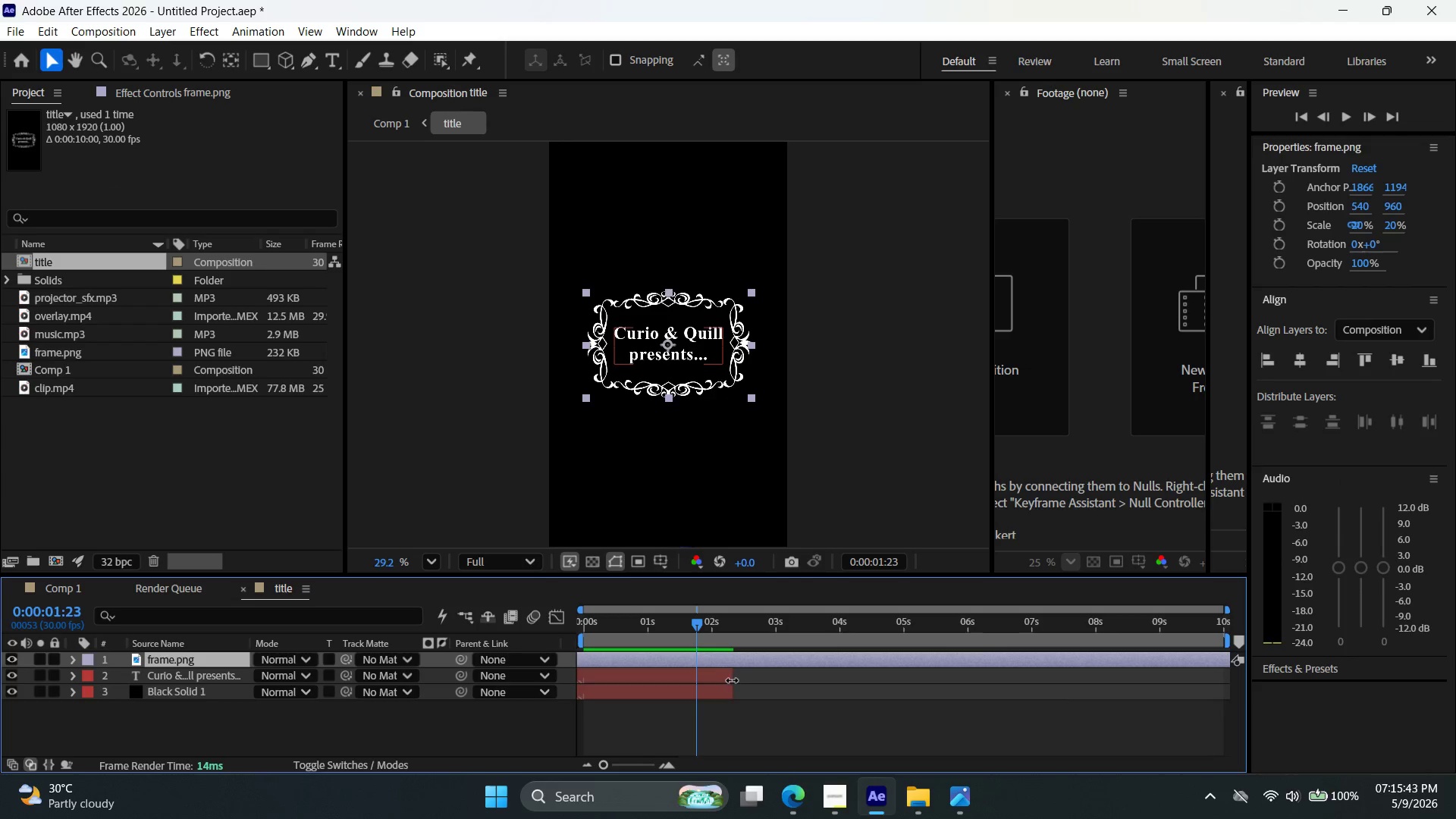 
left_click_drag(start_coordinate=[735, 679], to_coordinate=[1265, 698])
 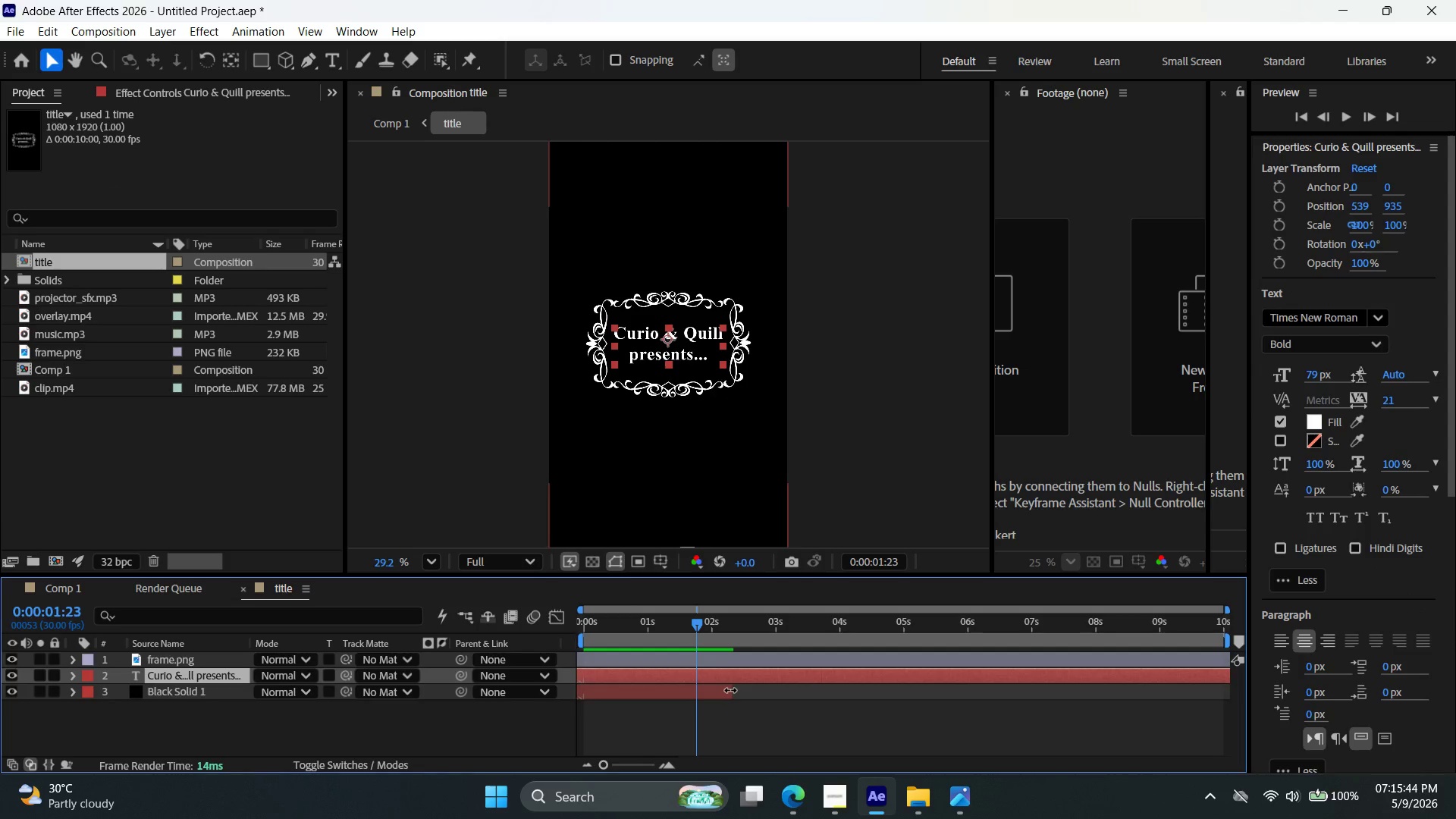 
left_click_drag(start_coordinate=[730, 689], to_coordinate=[1255, 705])
 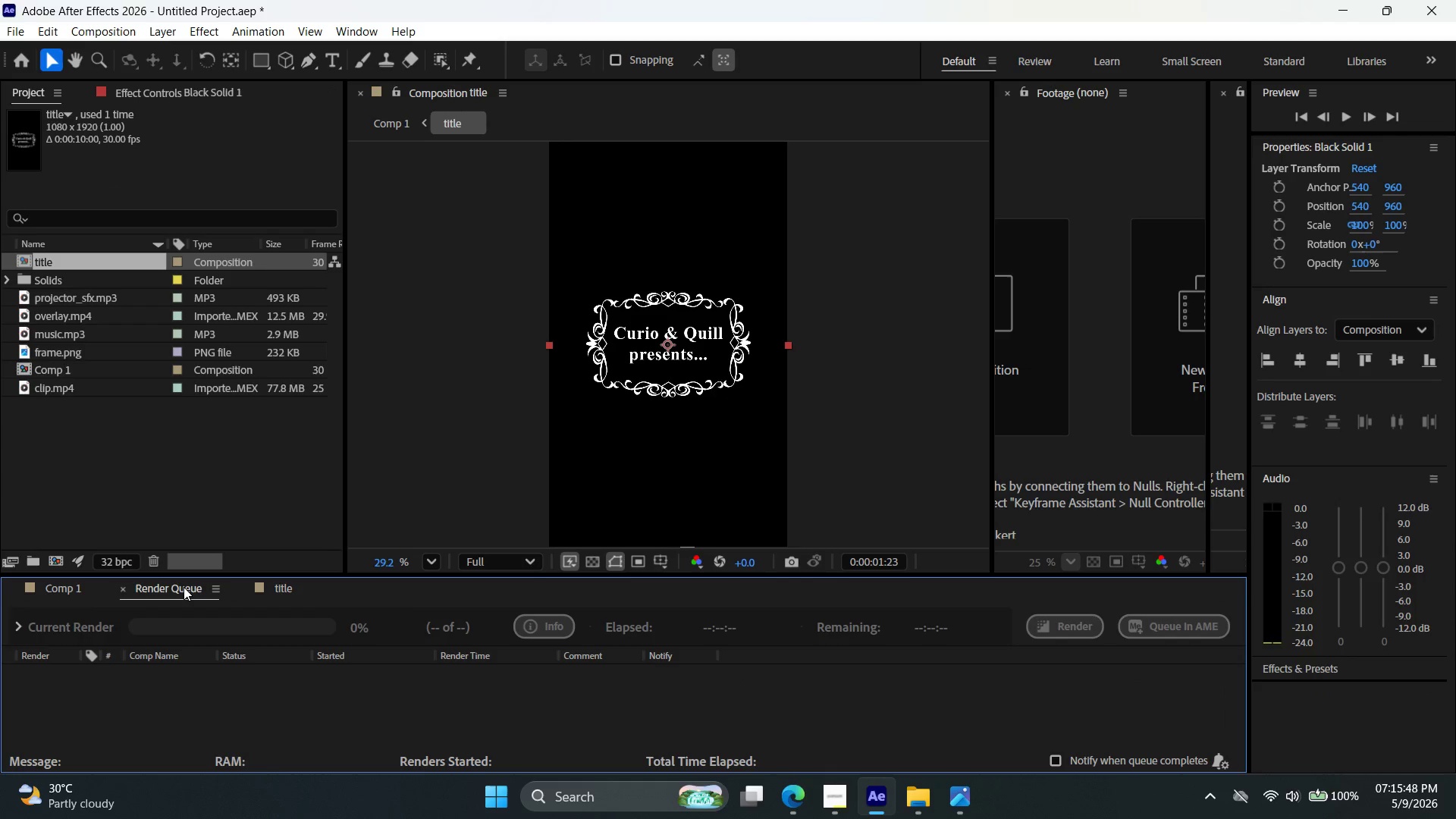 
left_click([79, 585])
 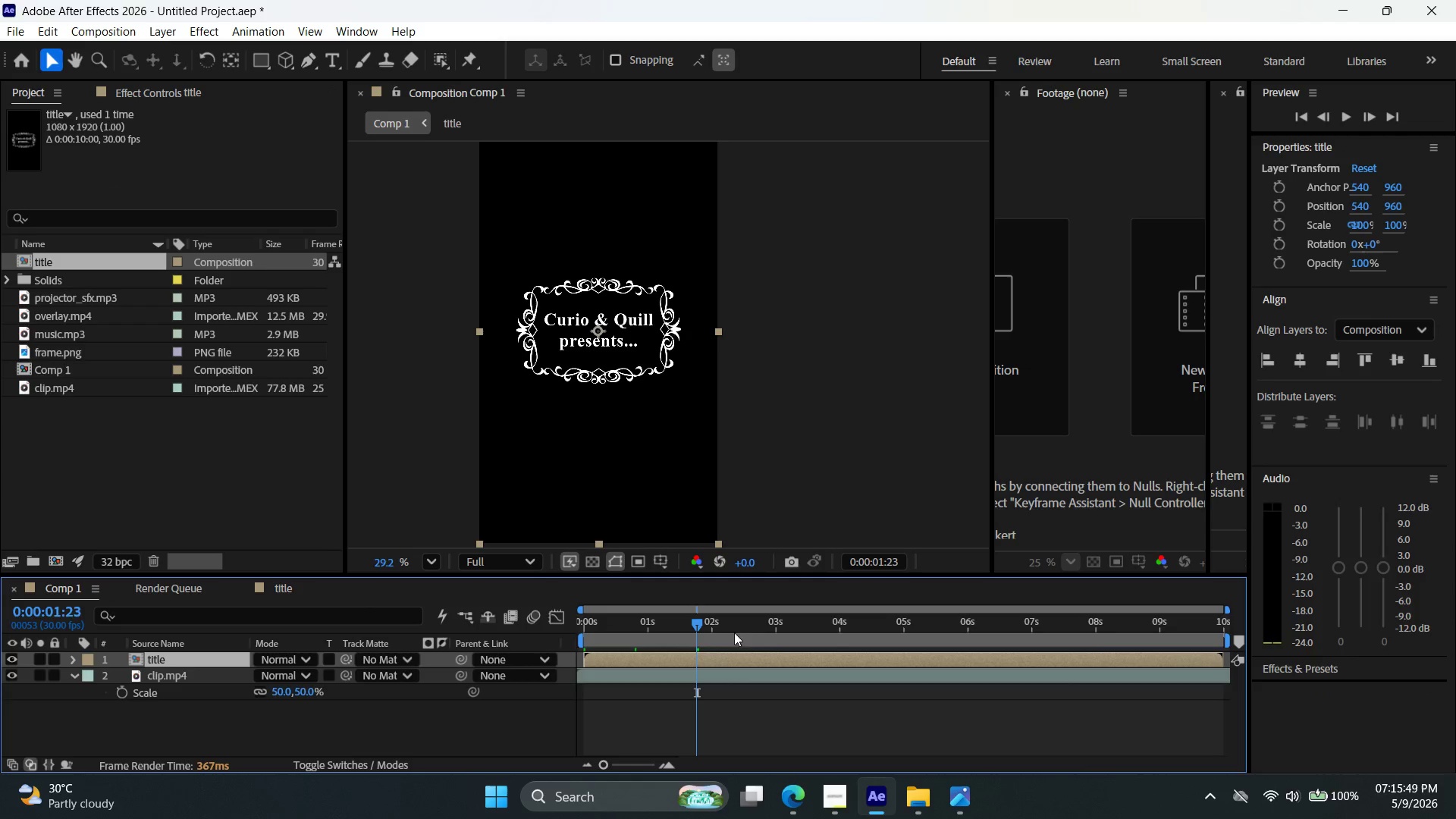 
left_click_drag(start_coordinate=[691, 615], to_coordinate=[803, 641])
 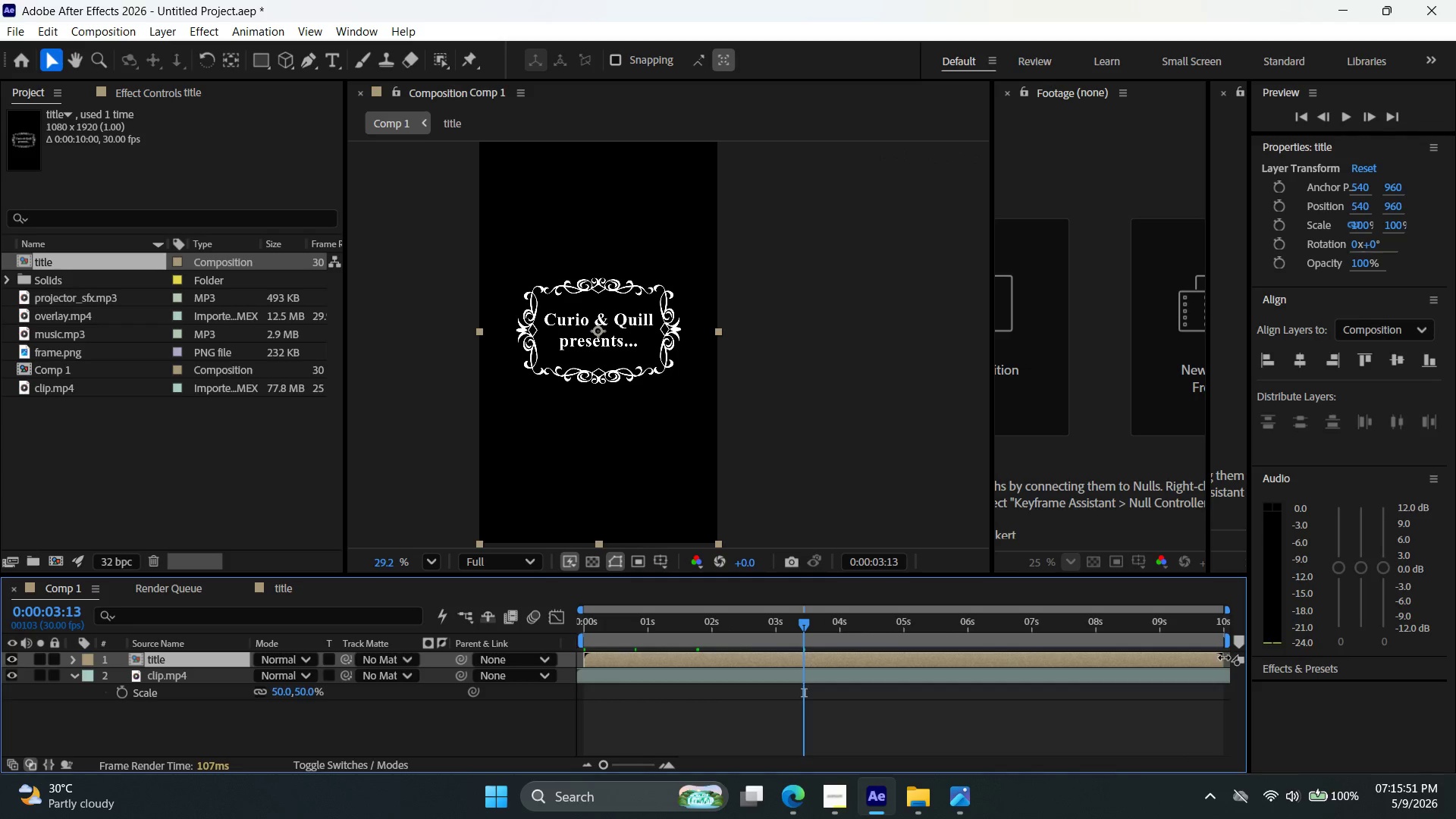 
left_click_drag(start_coordinate=[1223, 657], to_coordinate=[730, 661])
 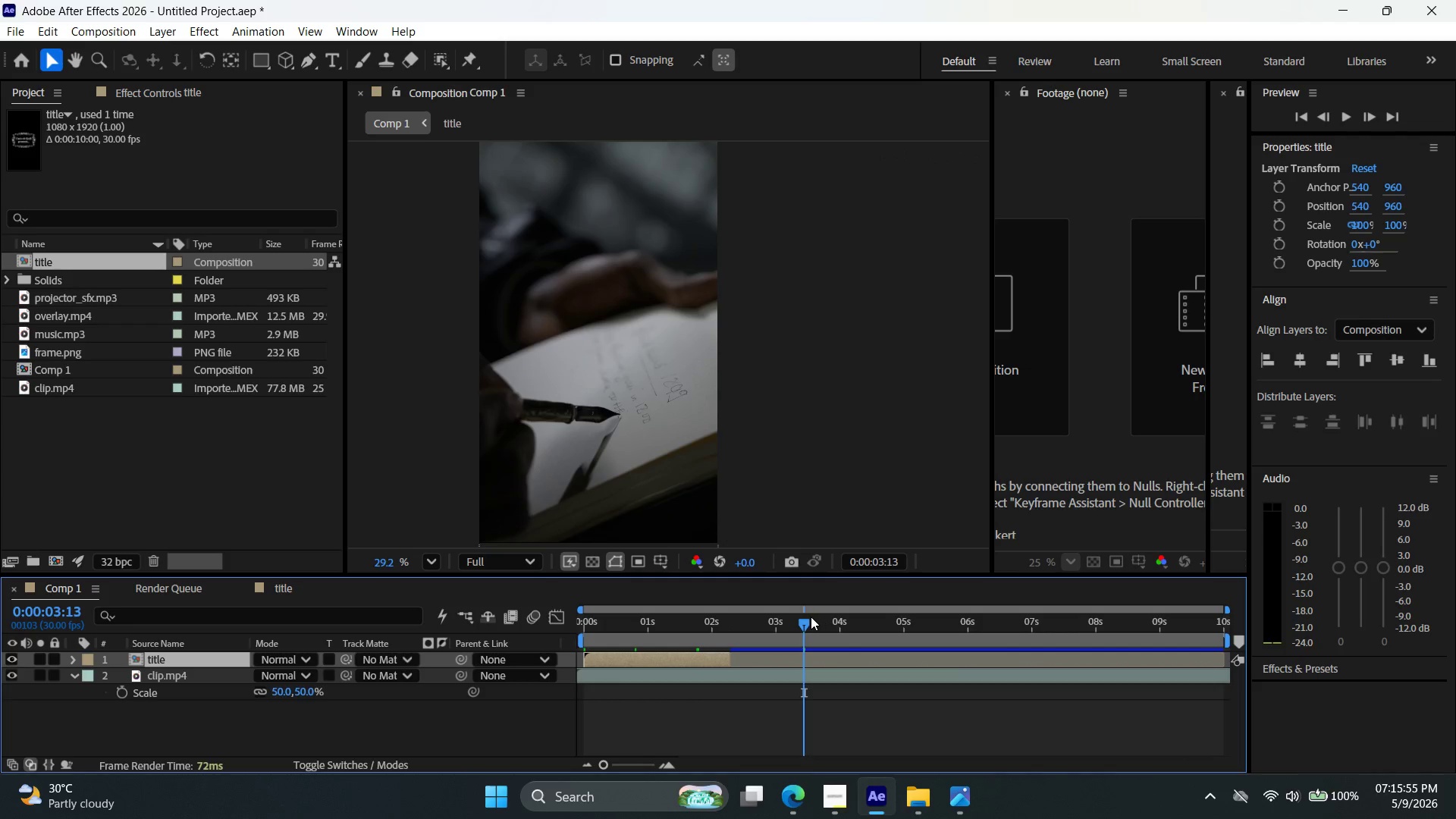 
left_click_drag(start_coordinate=[805, 623], to_coordinate=[502, 630])
 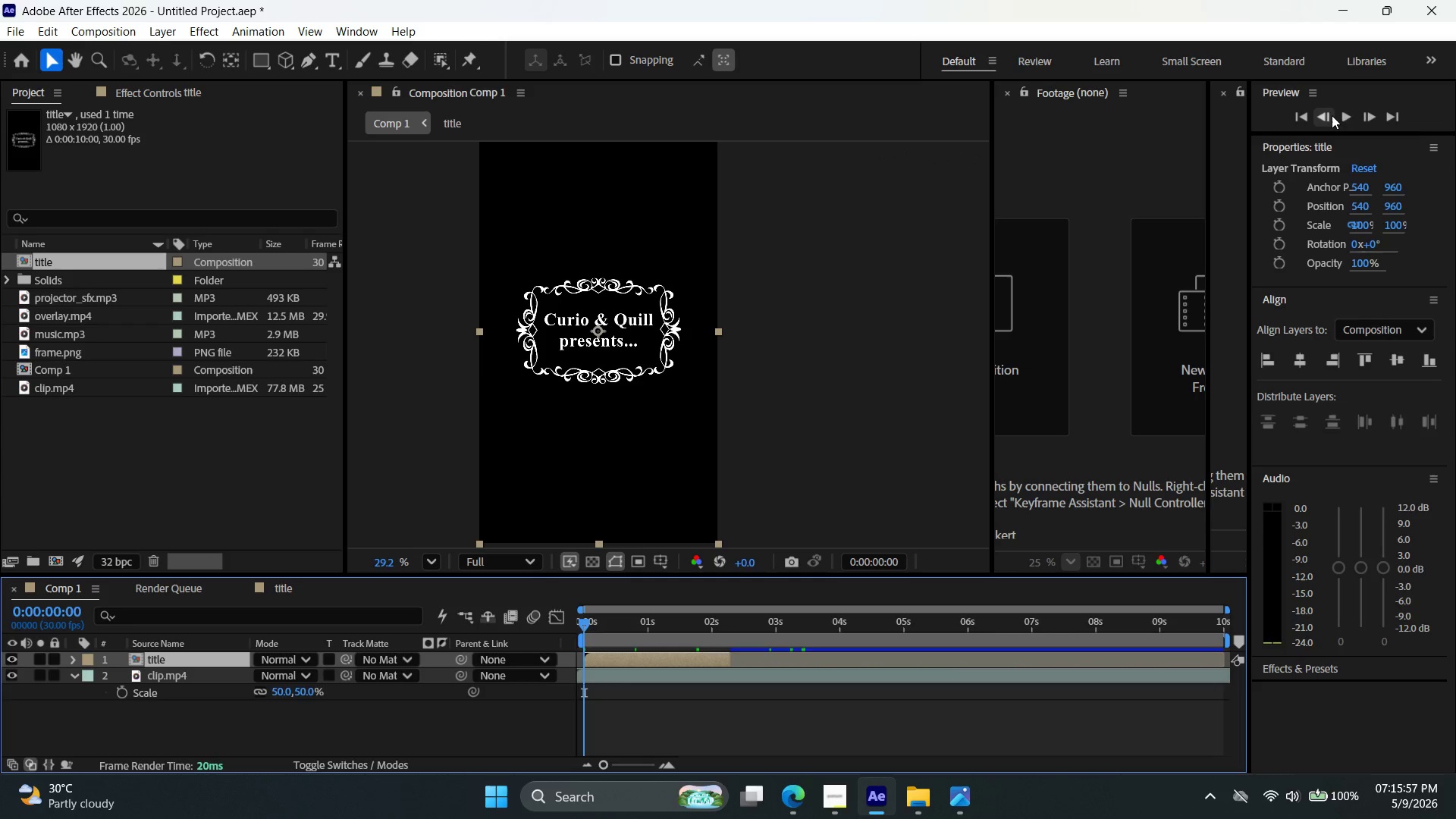 
left_click([1352, 118])
 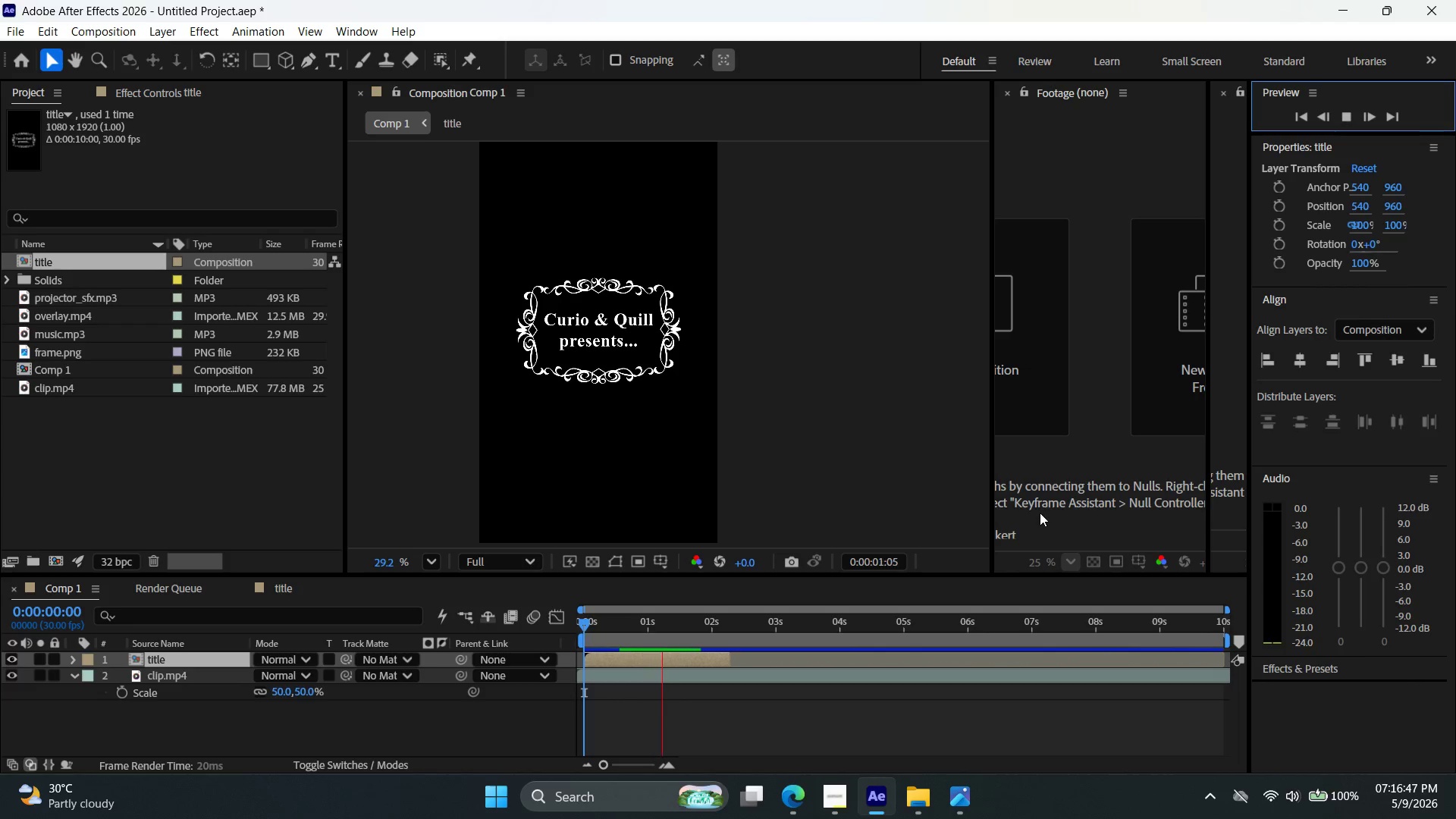 
wait(55.41)
 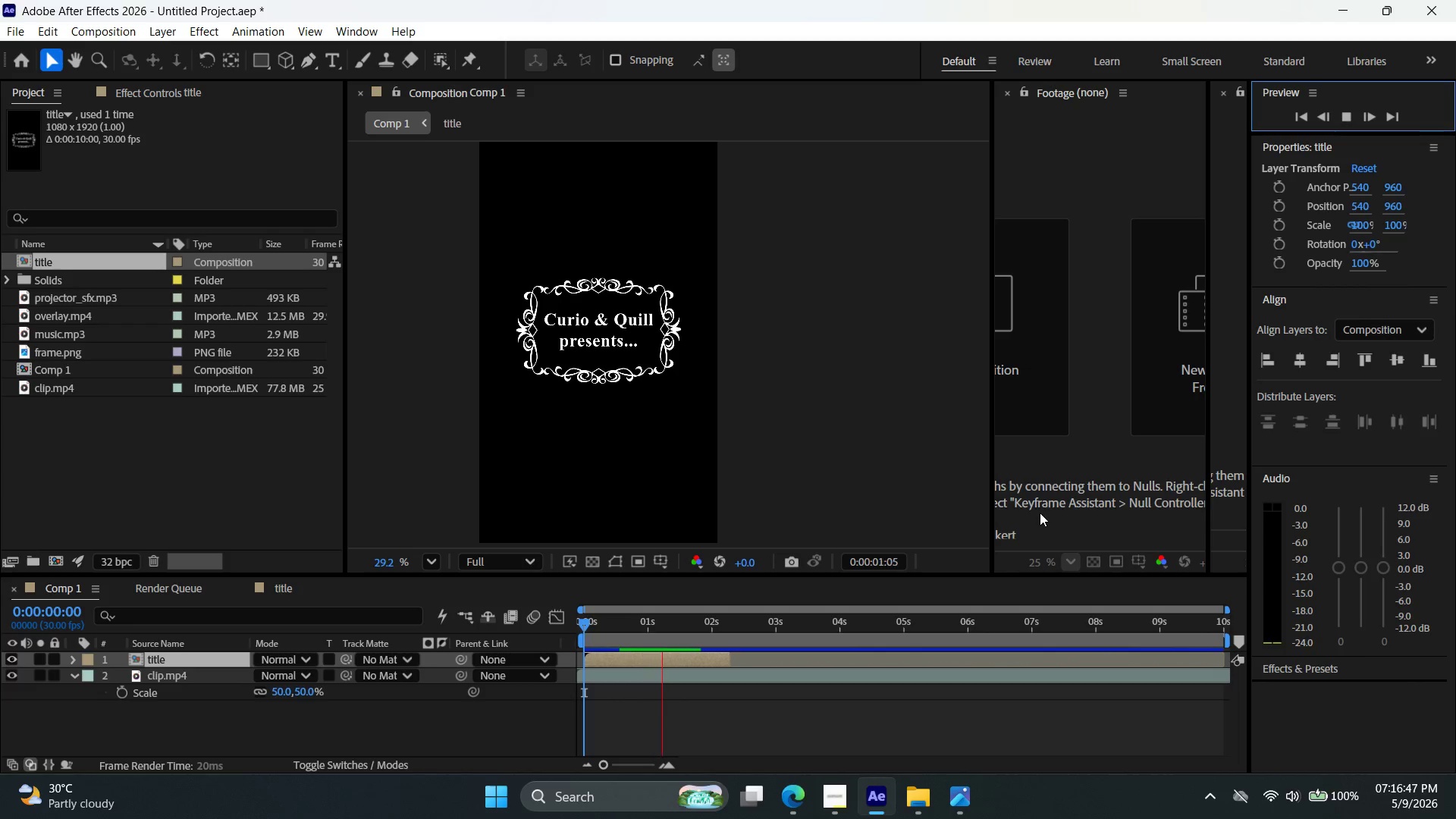 
left_click([1347, 114])
 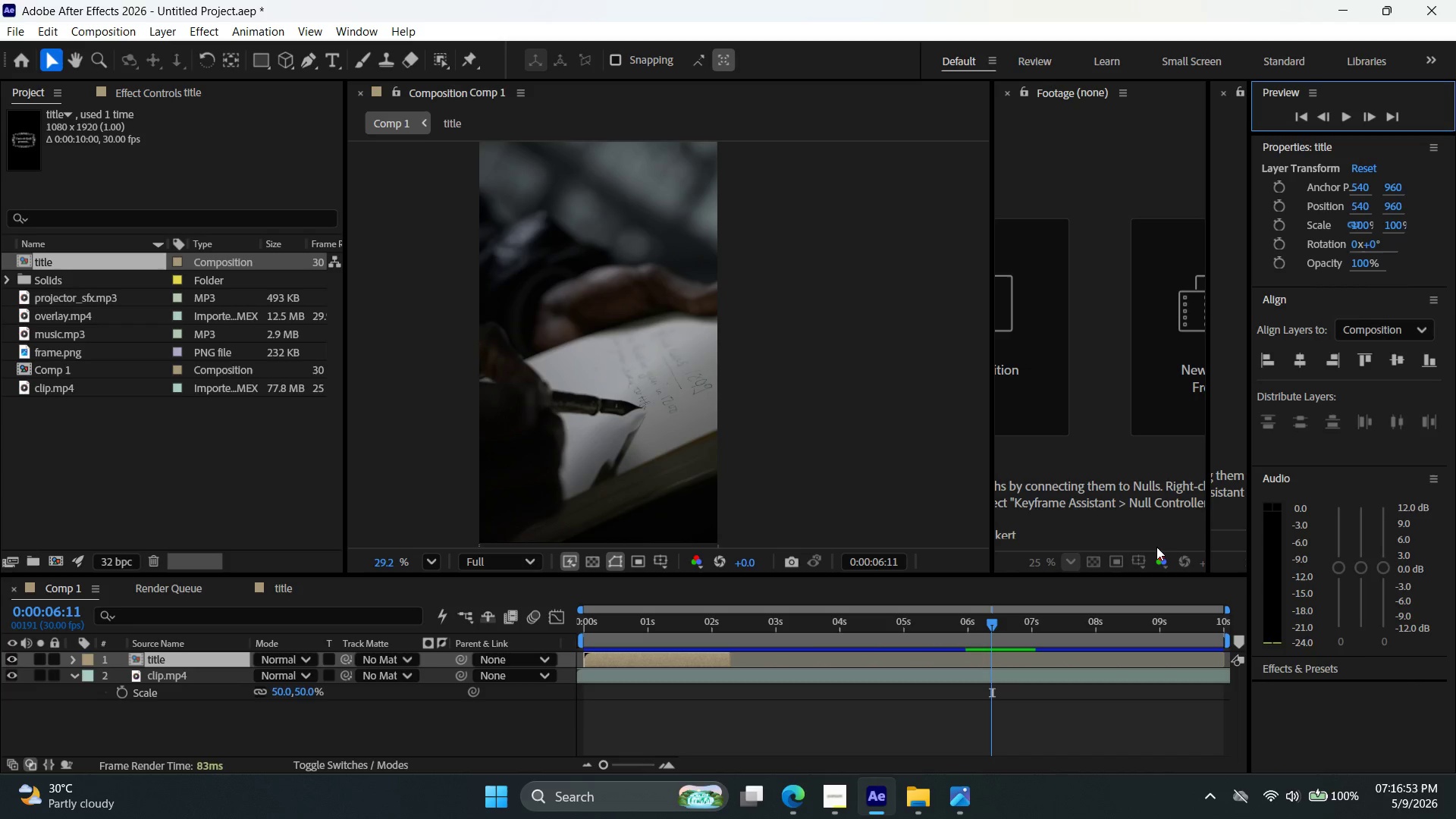 
mouse_move([1112, 560])
 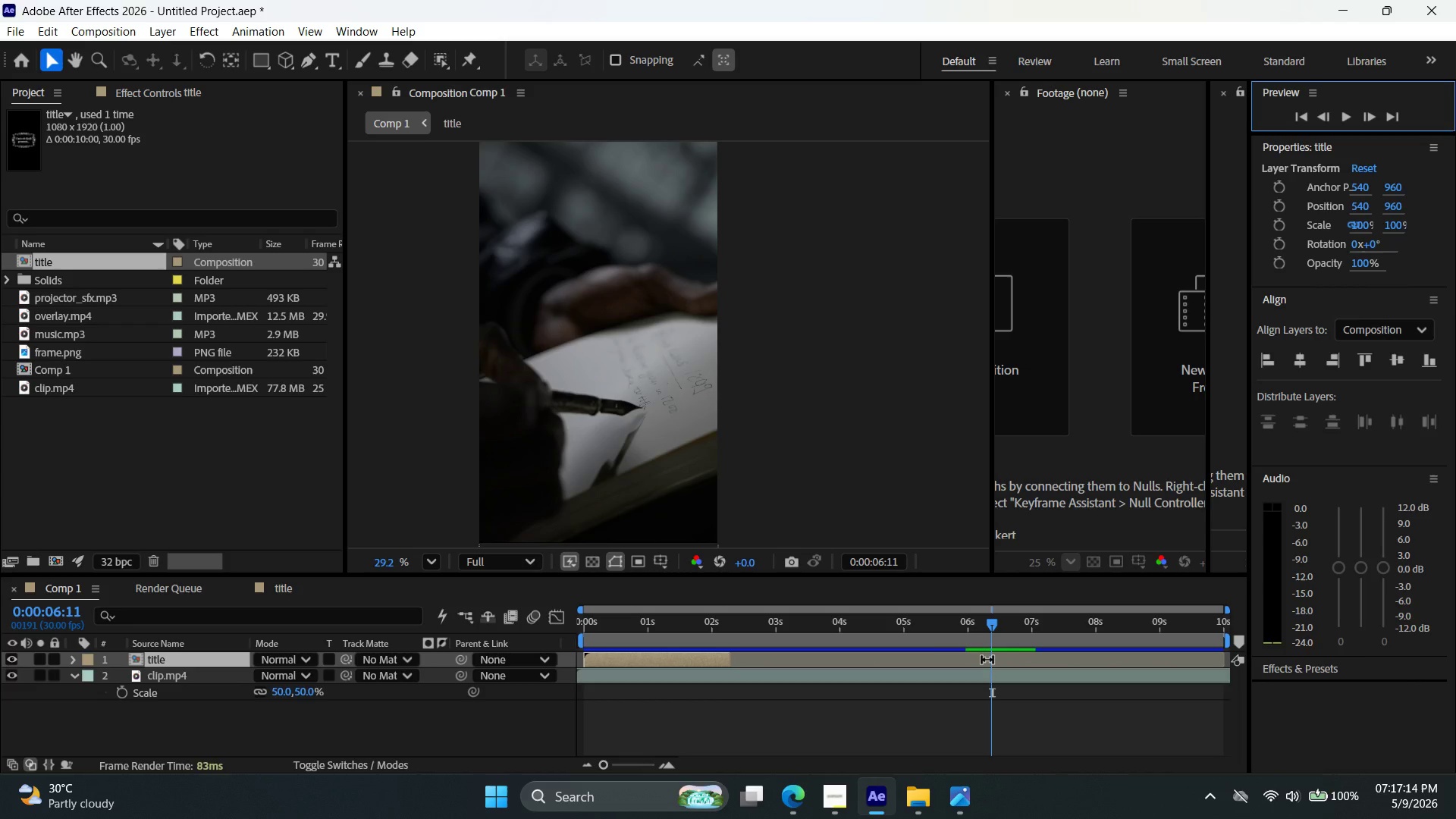 
wait(23.19)
 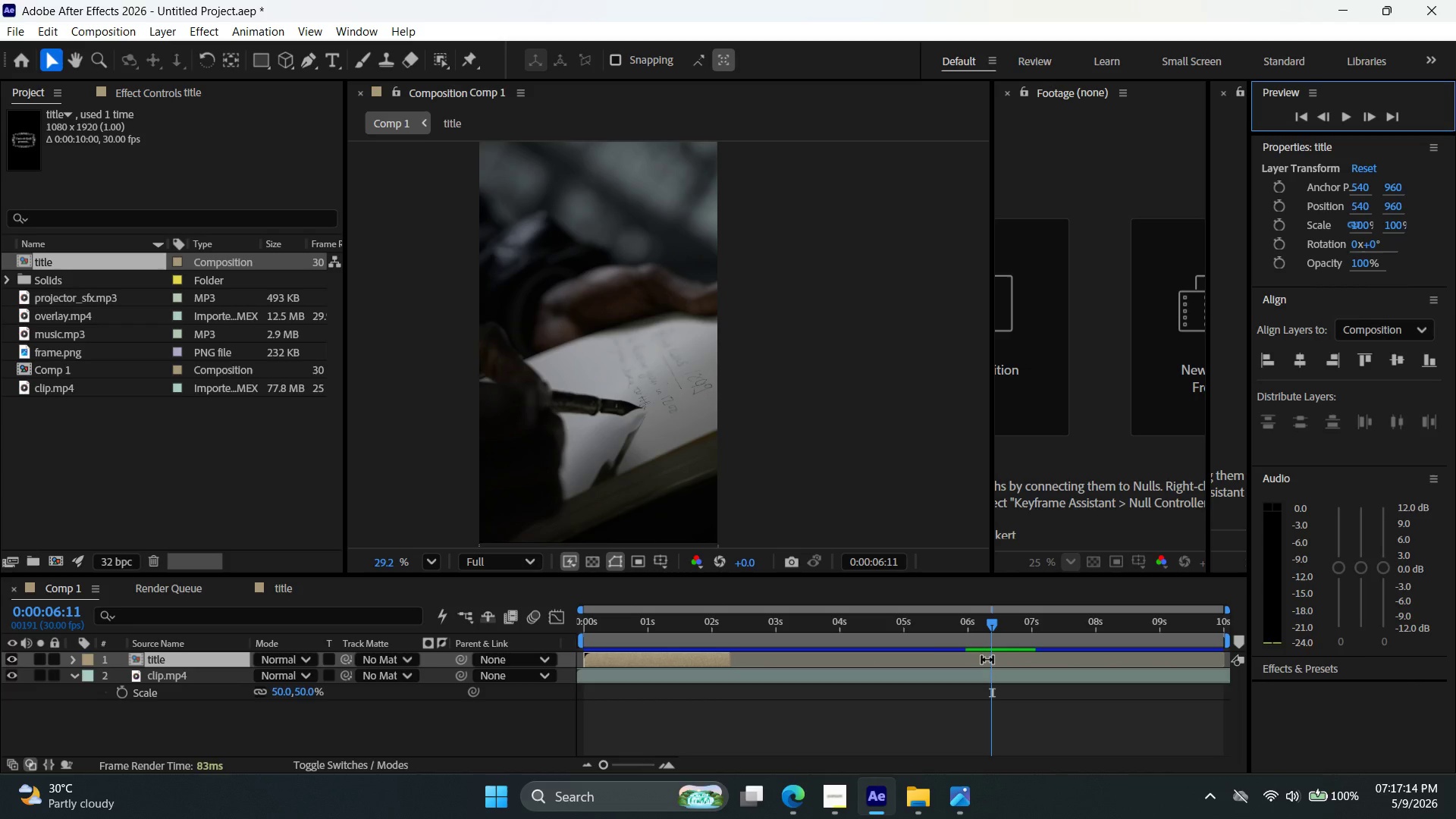 
left_click_drag(start_coordinate=[996, 631], to_coordinate=[752, 646])
 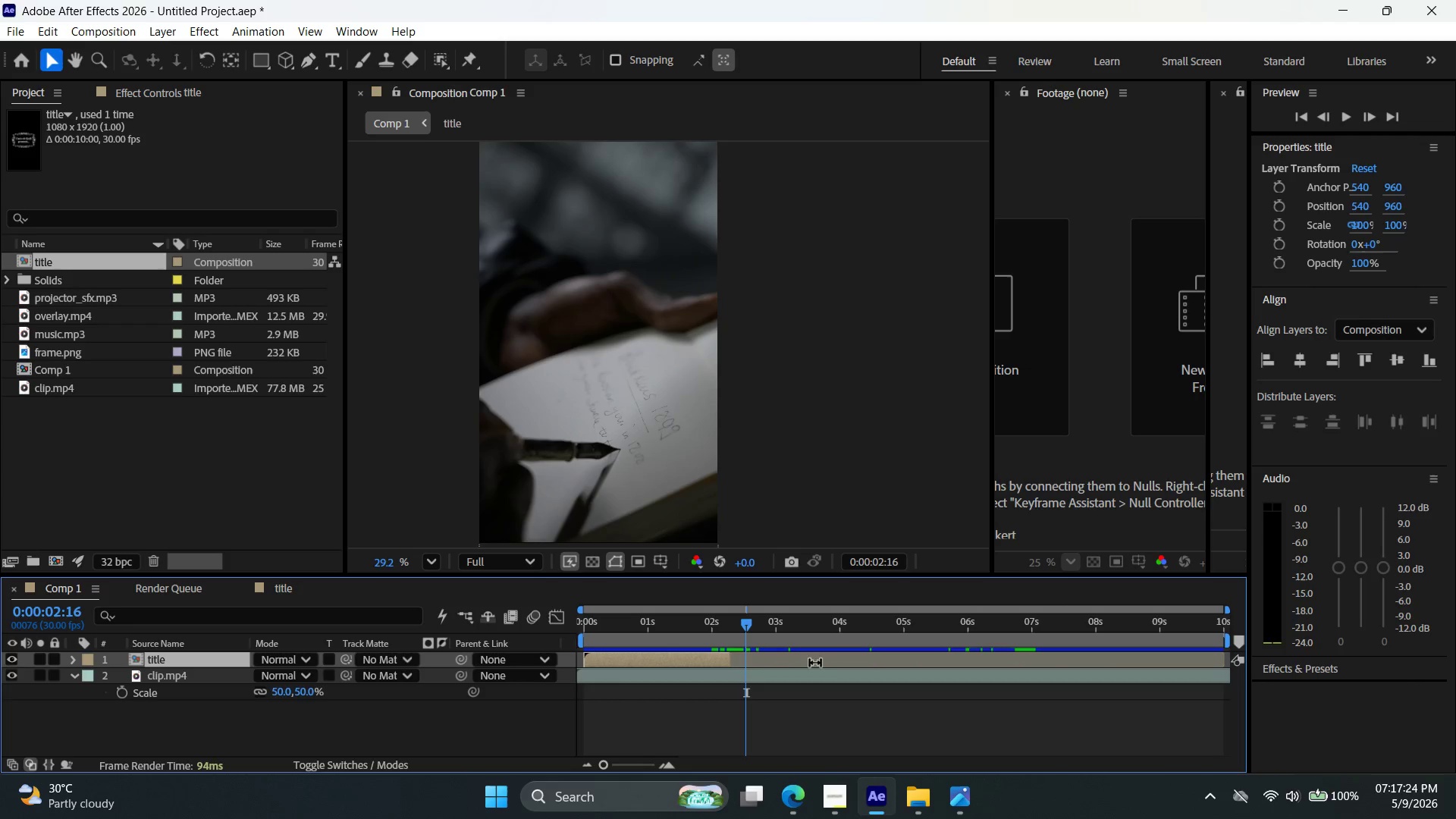 
left_click([814, 680])
 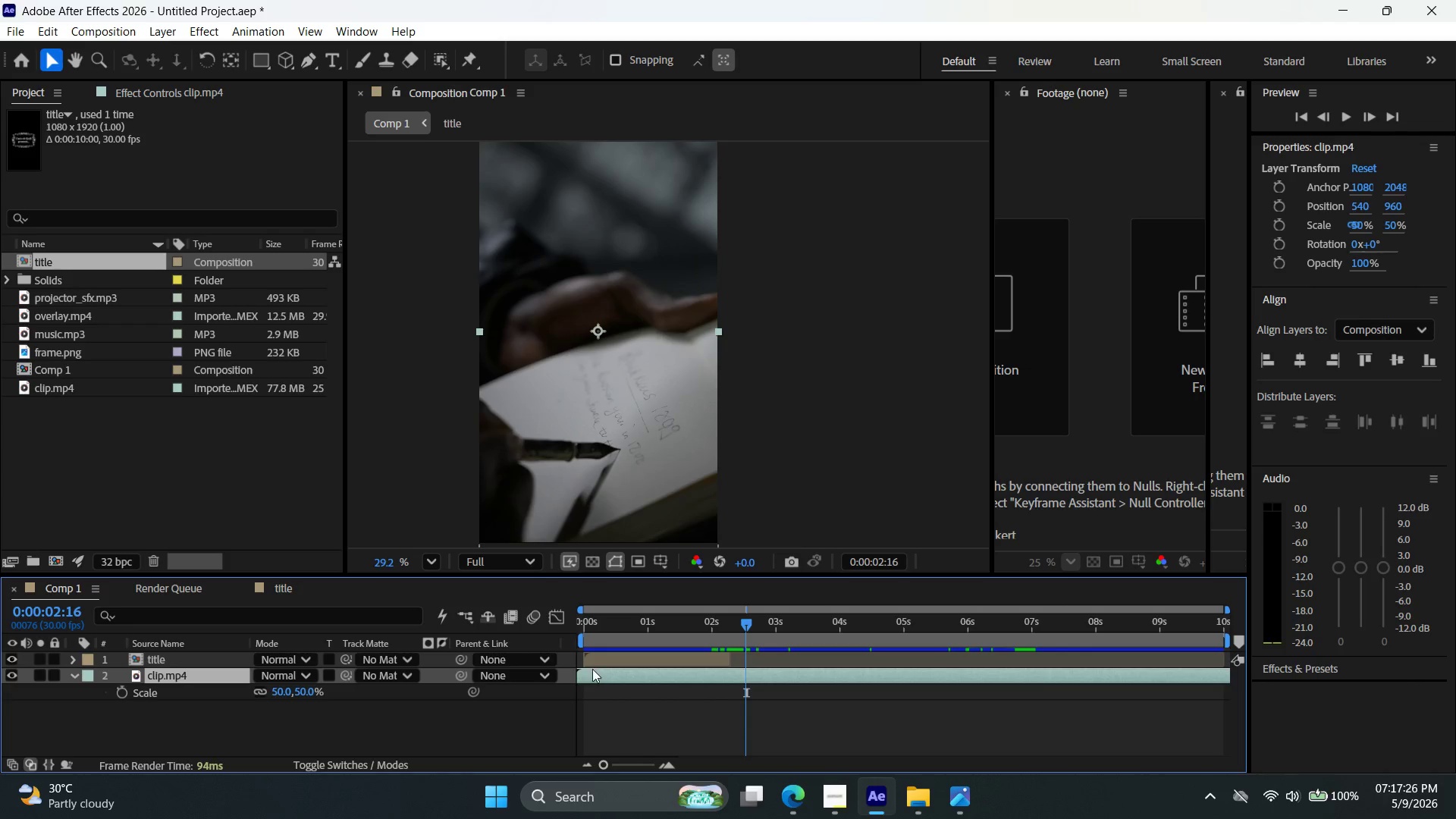 
left_click_drag(start_coordinate=[600, 673], to_coordinate=[756, 668])
 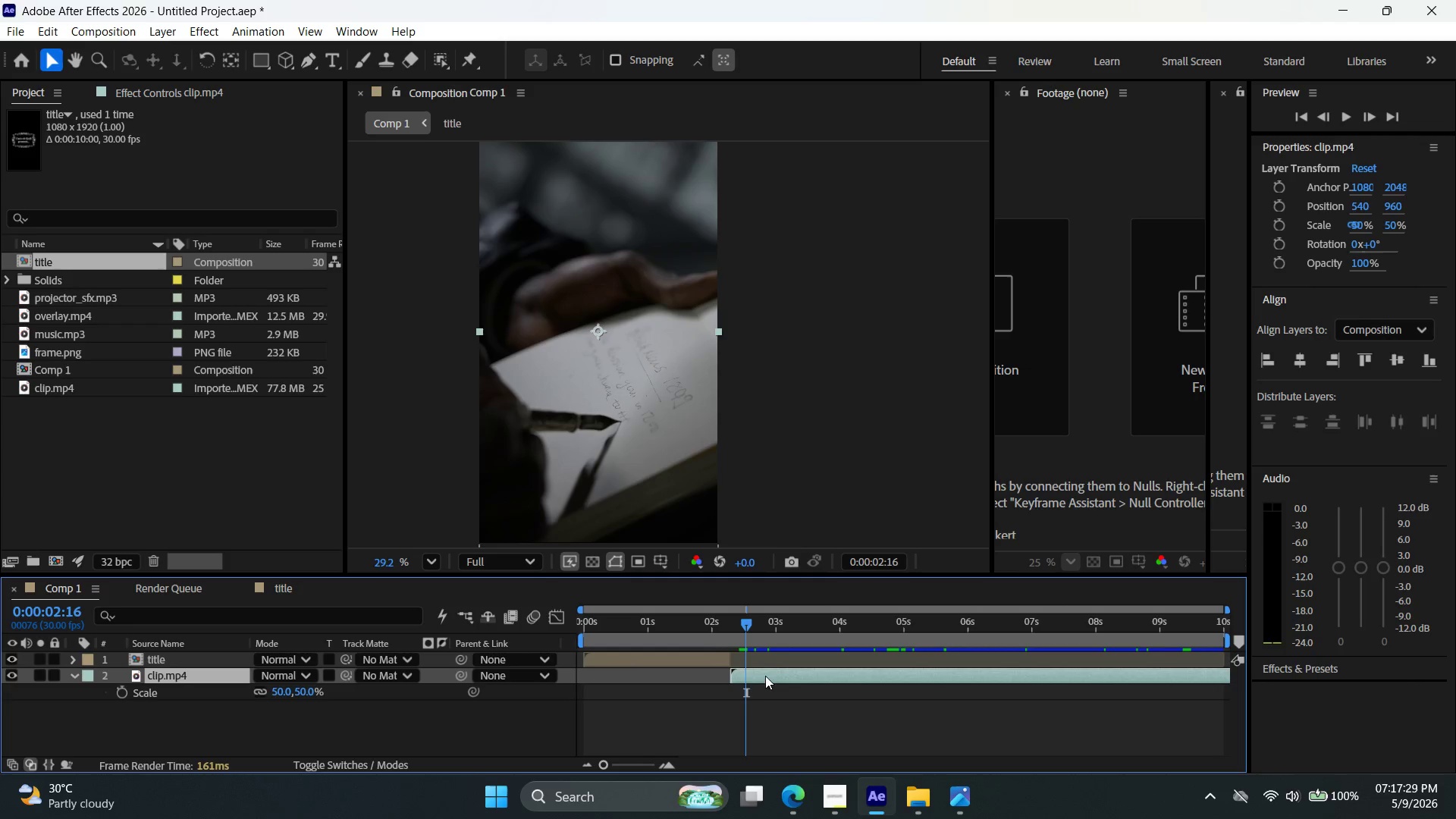 
right_click([769, 671])
 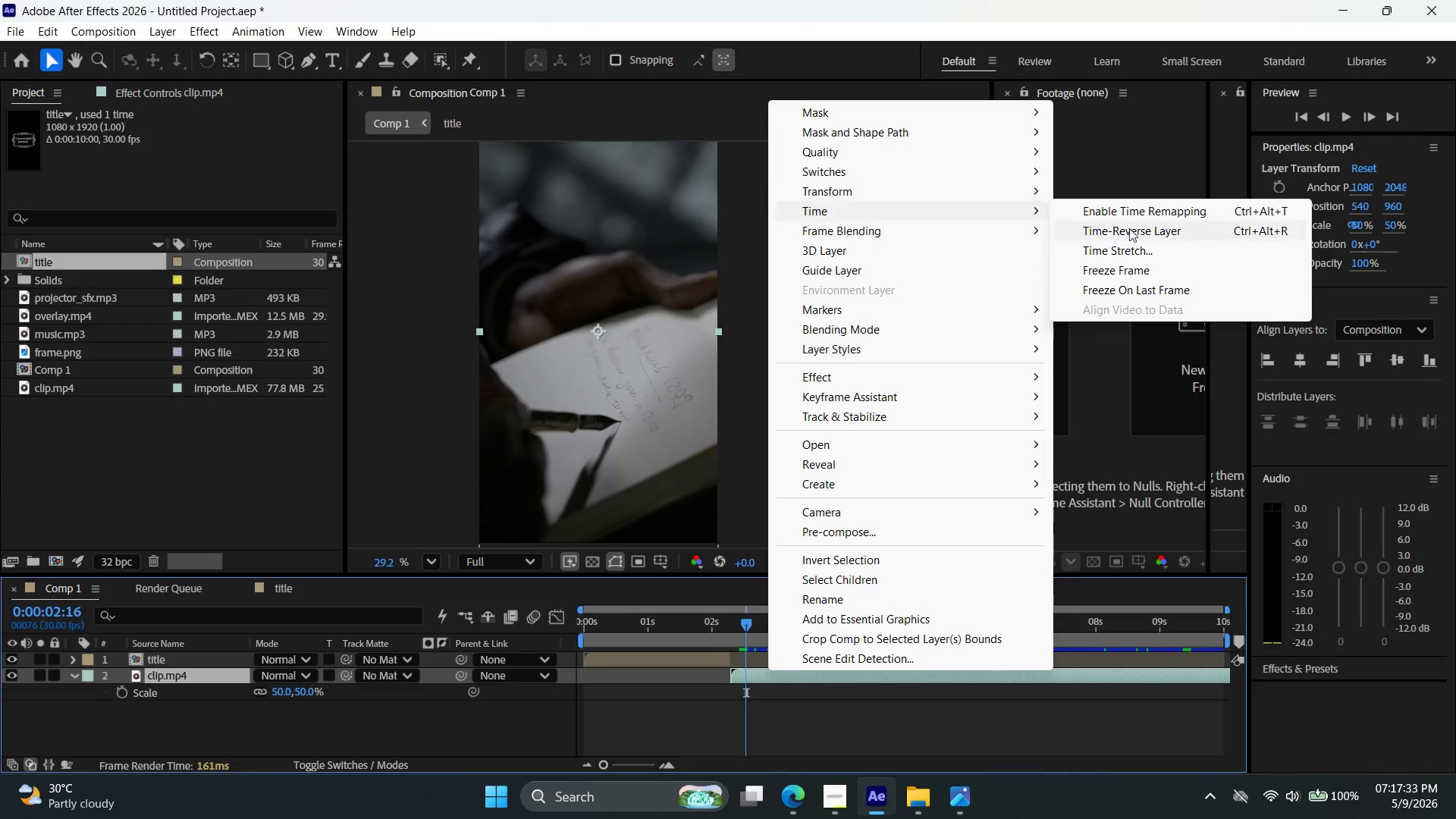 
left_click([1144, 254])
 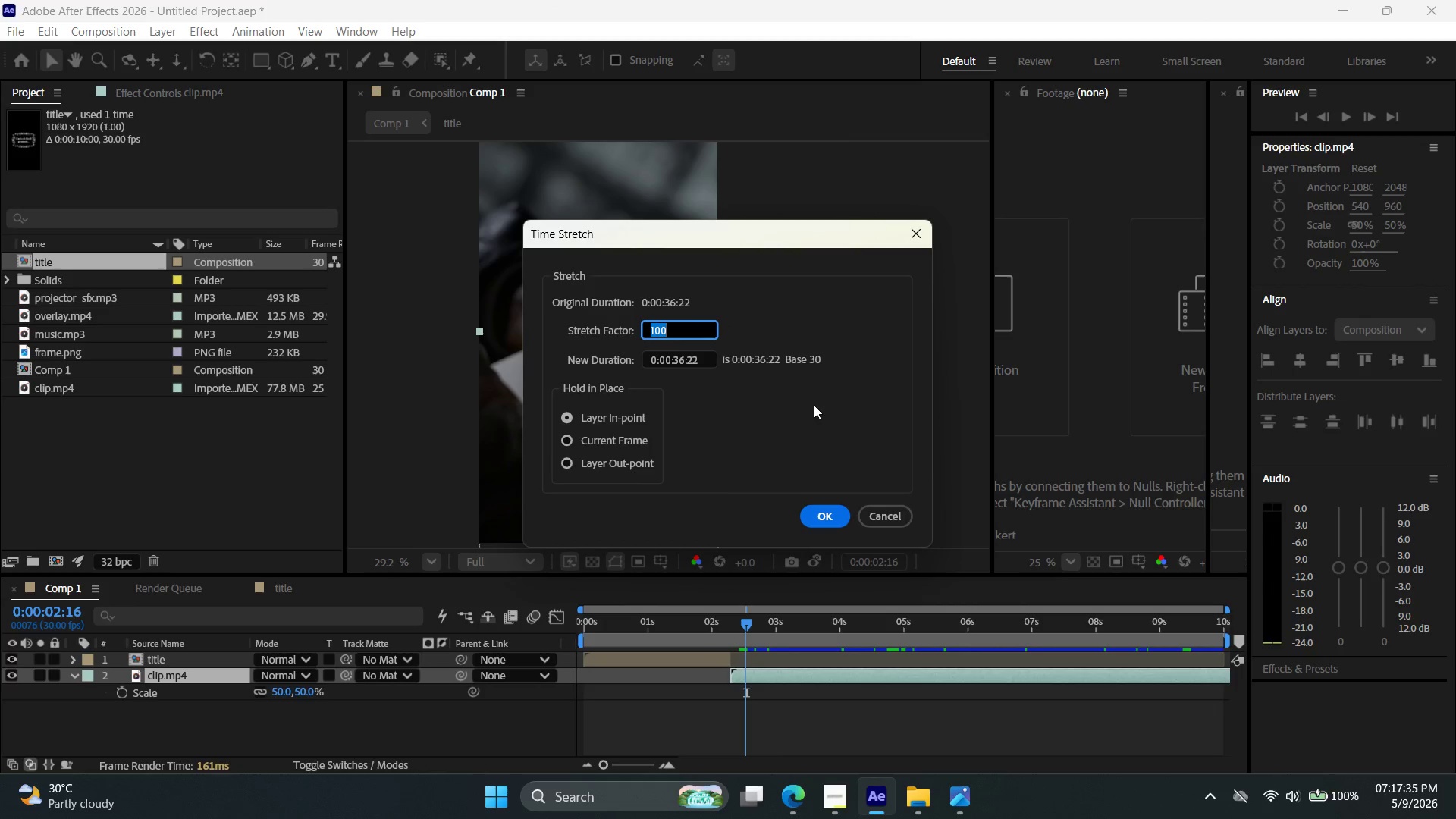 
type(170)
 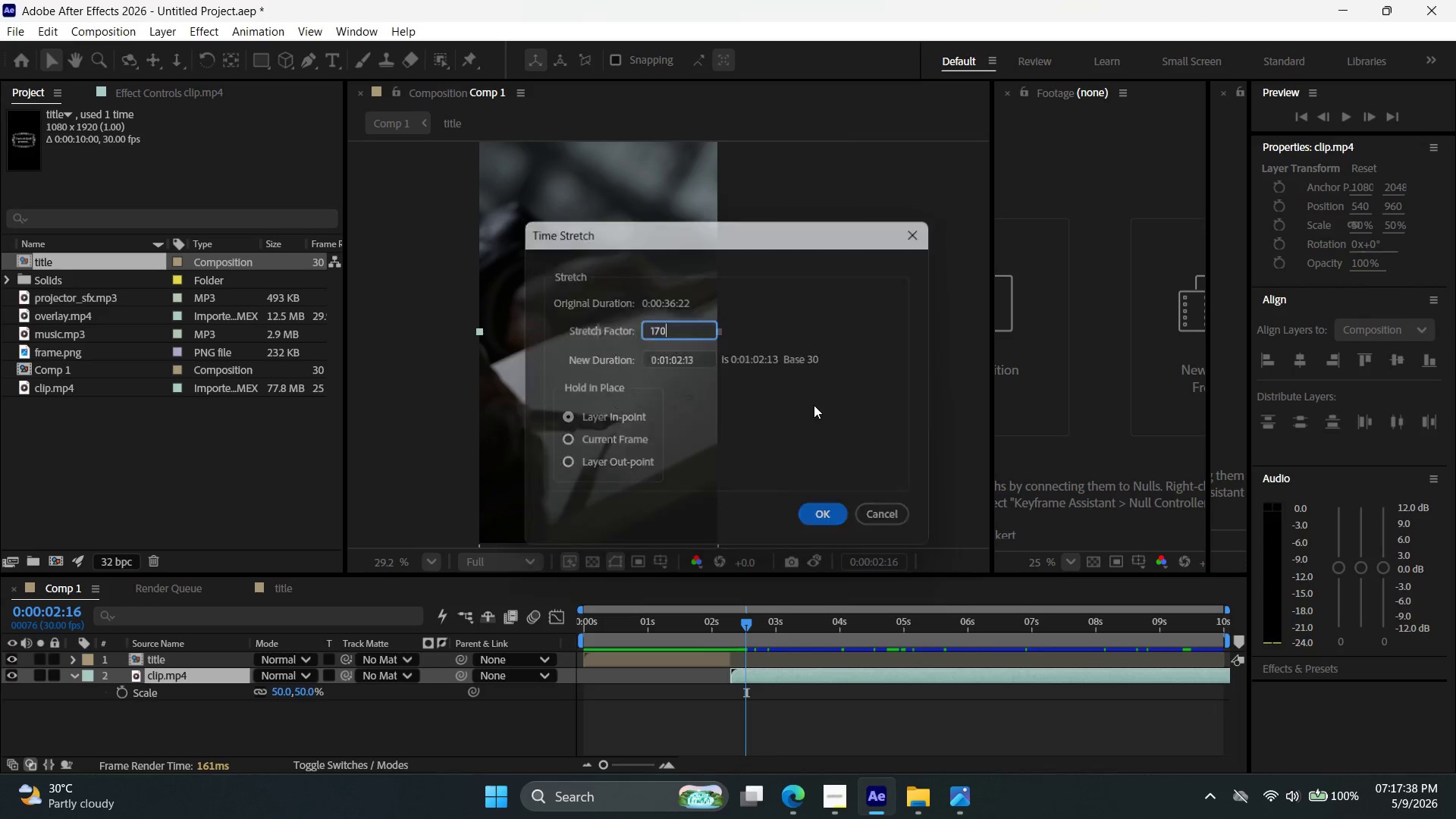 
key(Enter)
 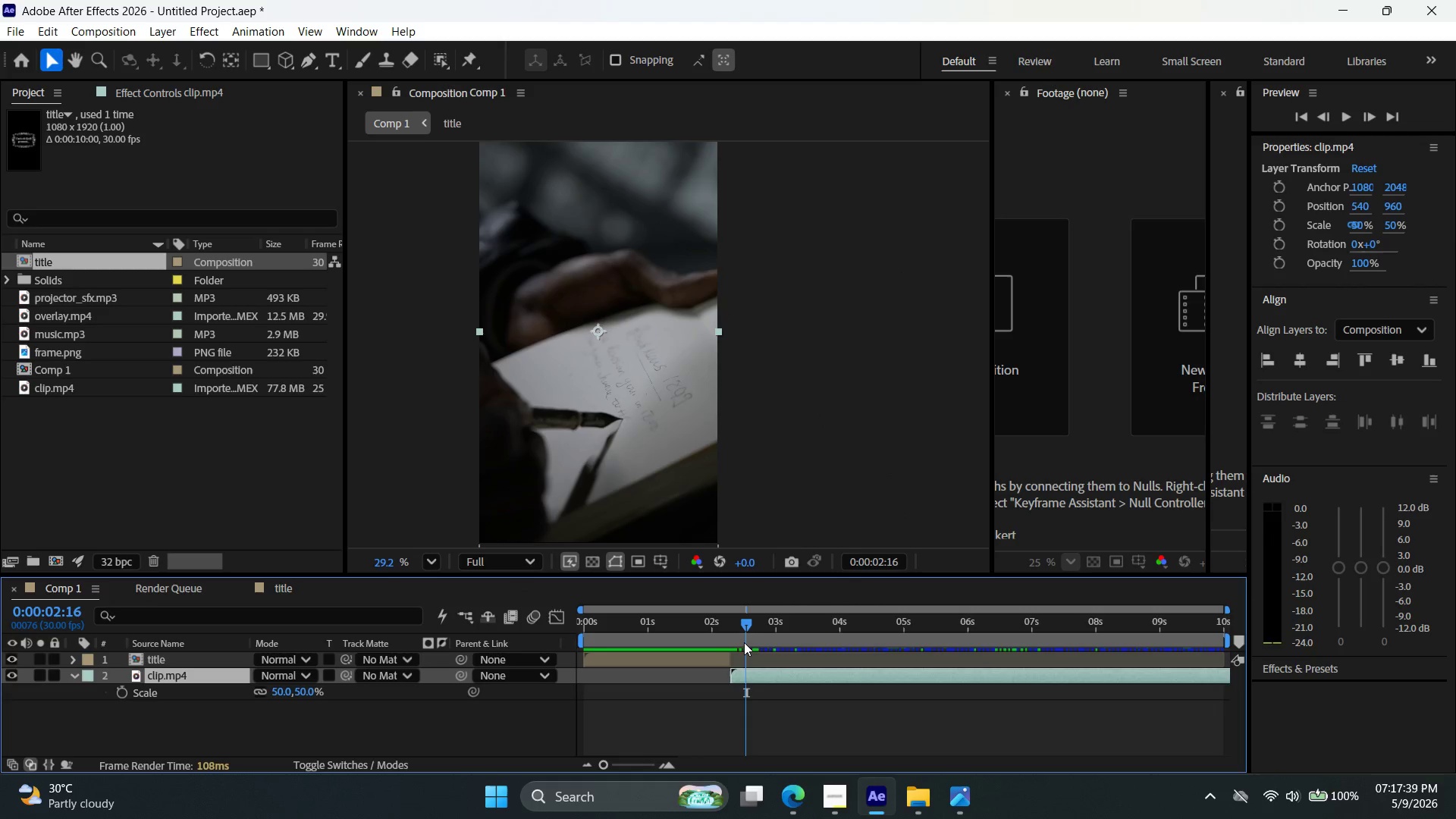 
left_click_drag(start_coordinate=[746, 620], to_coordinate=[699, 666])
 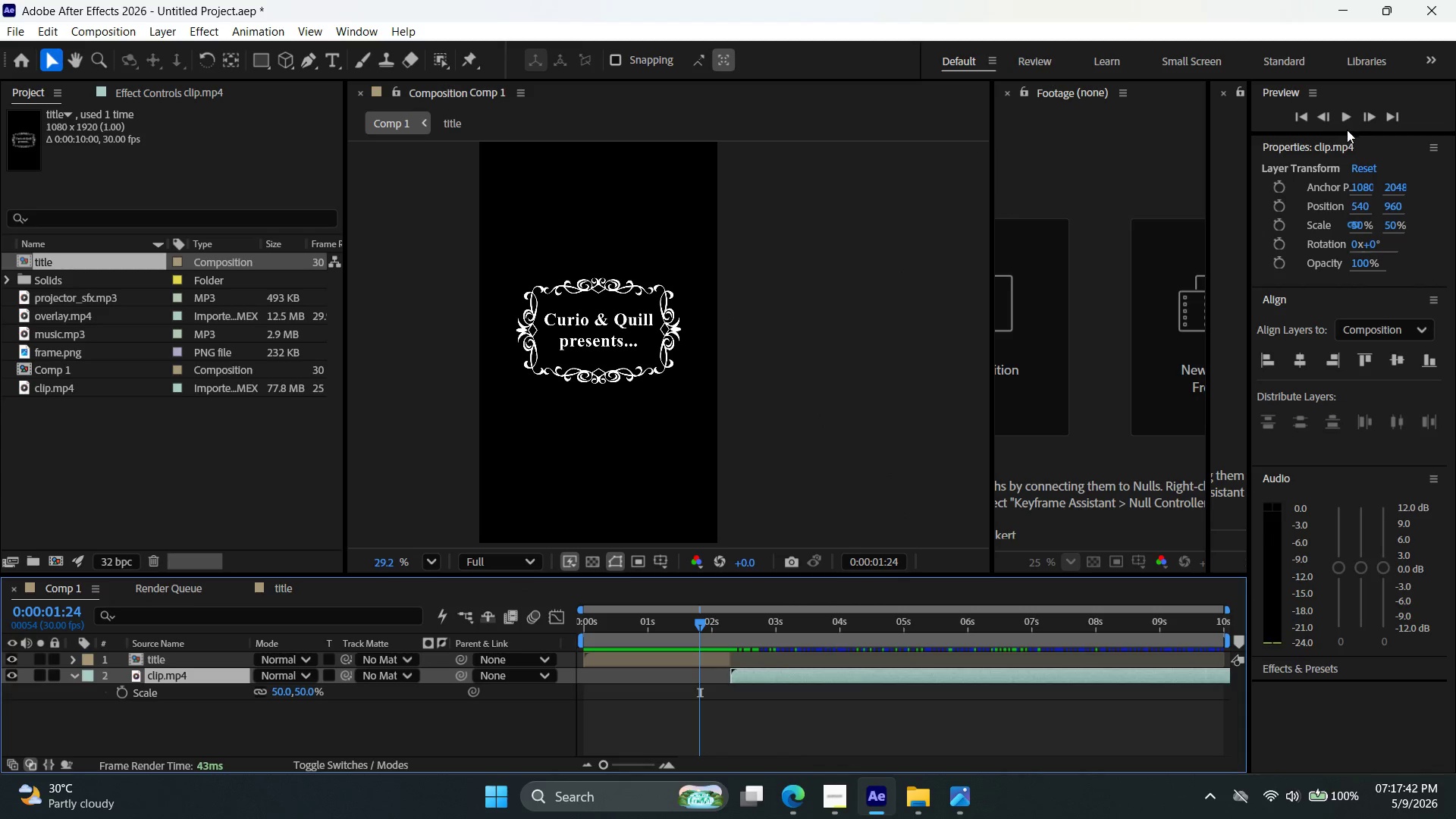 
left_click([1351, 117])
 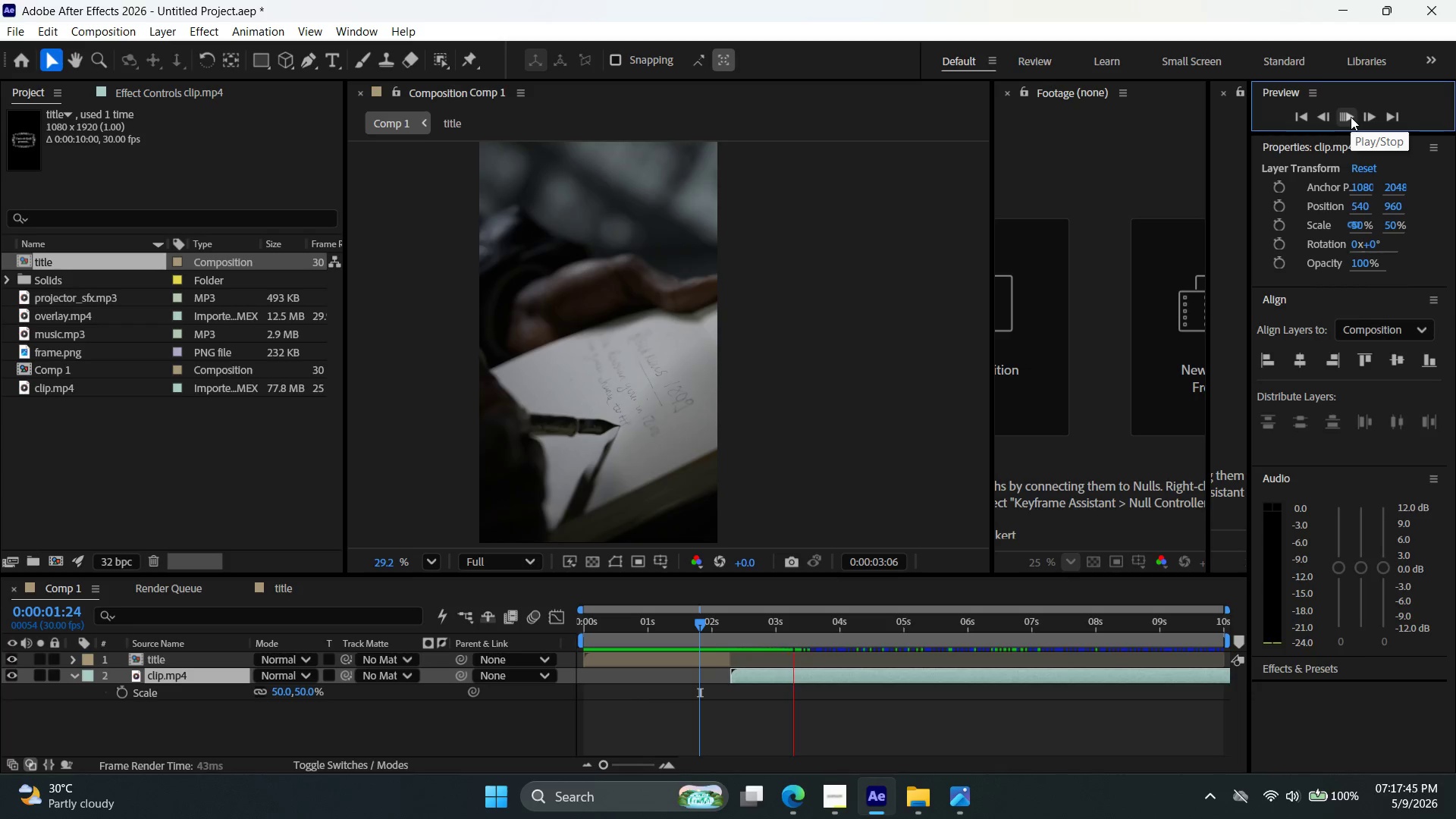 
left_click([1350, 117])
 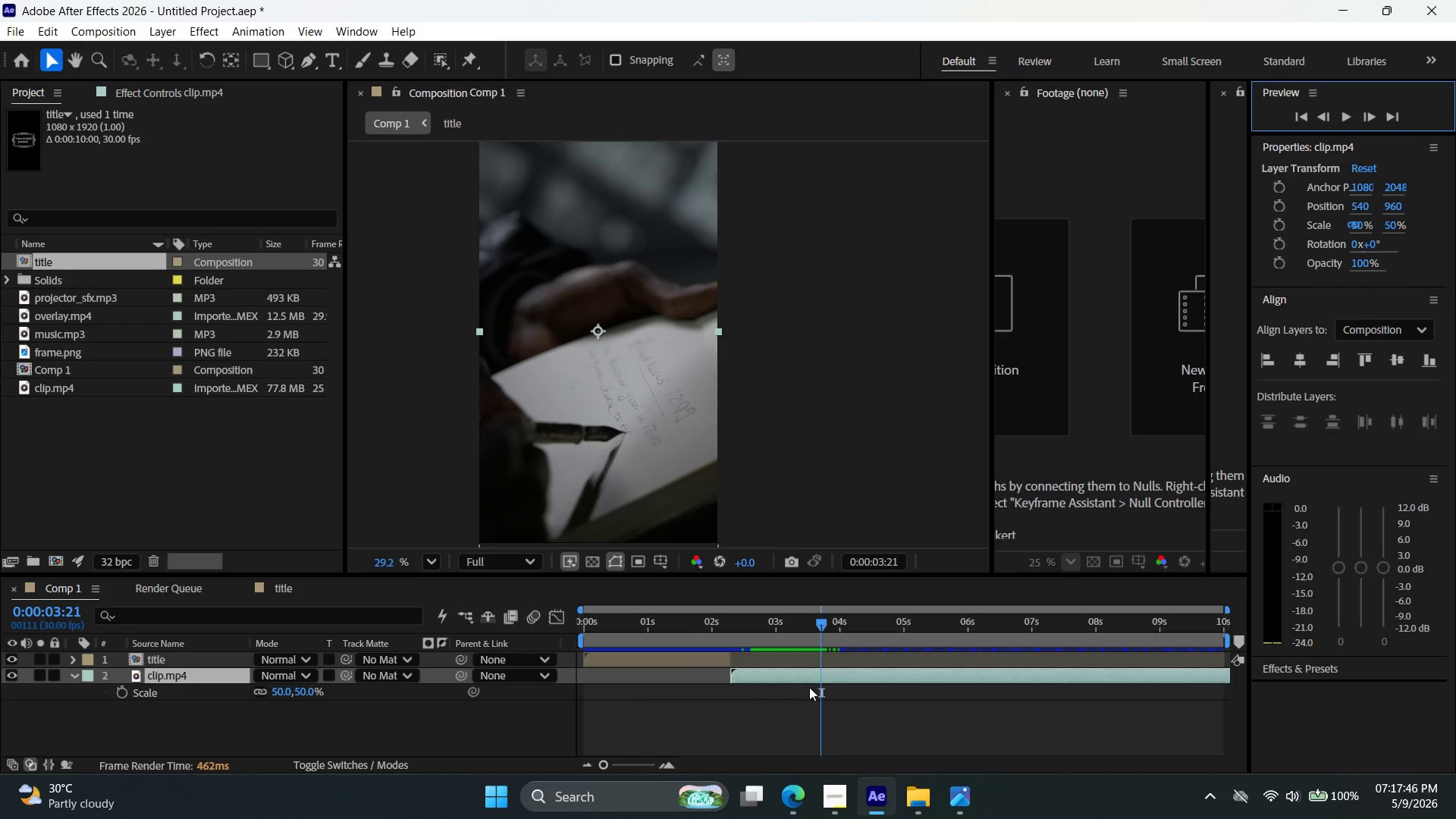 
right_click([811, 673])
 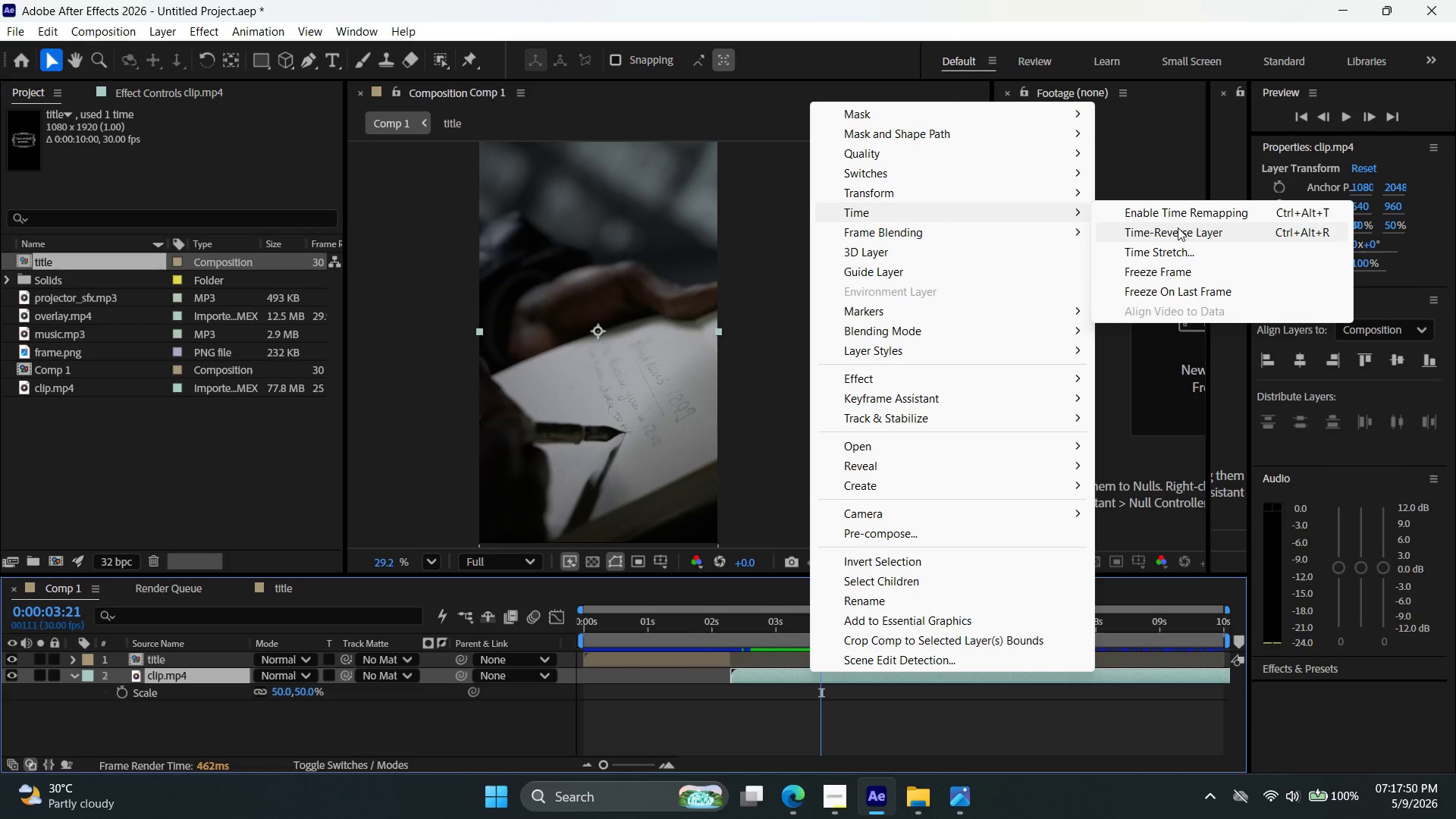 
left_click([1182, 247])
 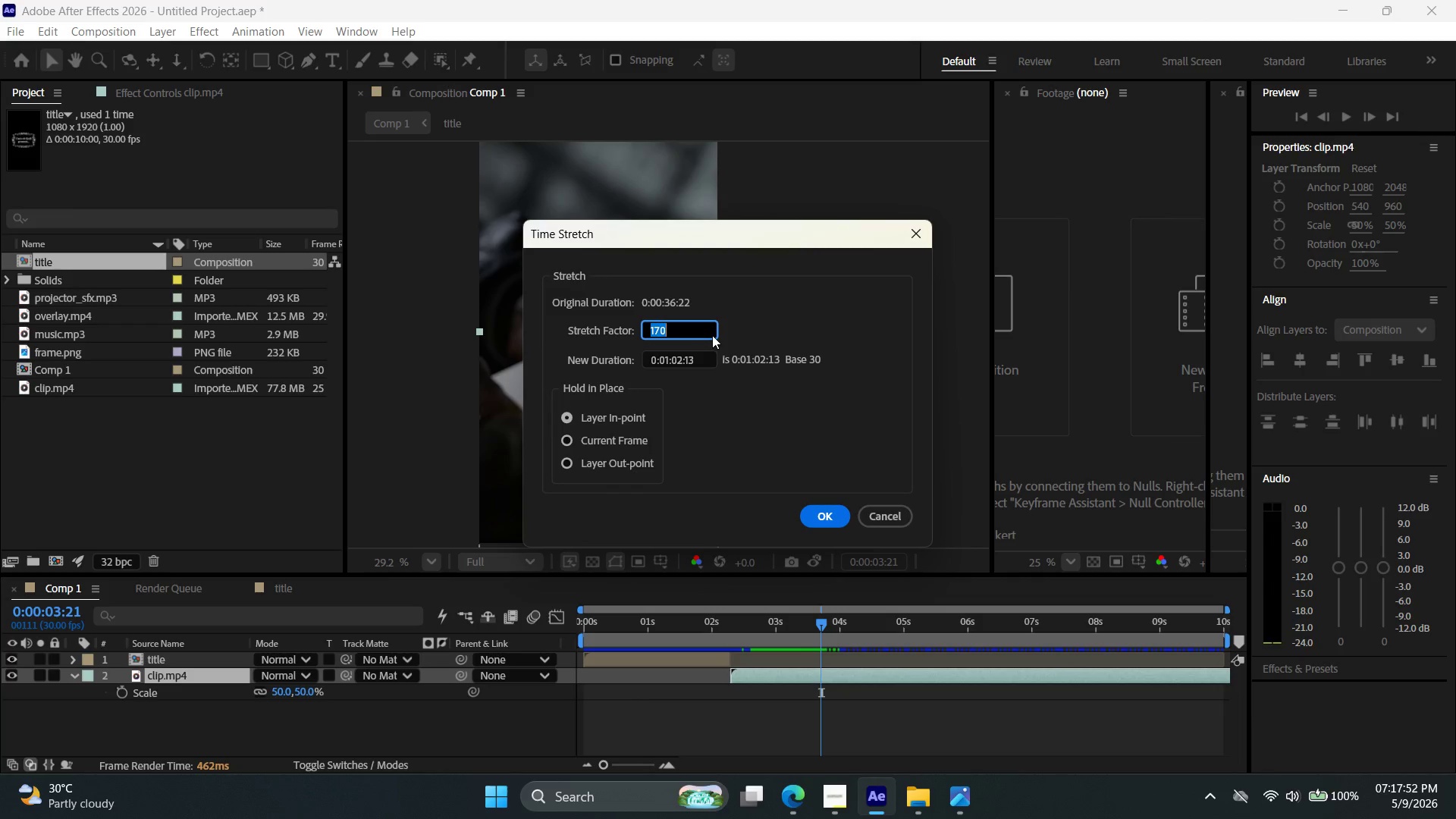 
type(140)
 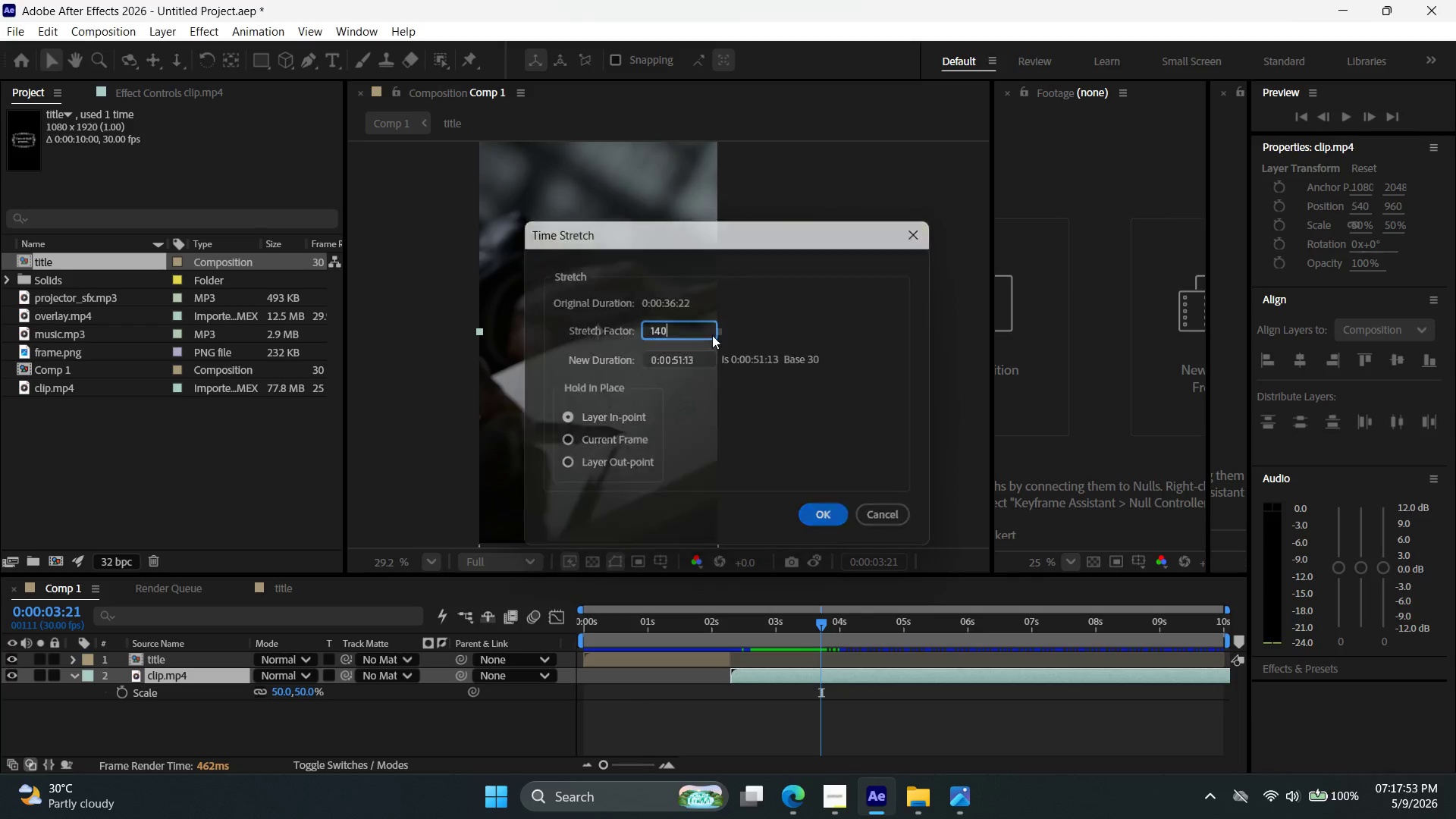 
key(Enter)
 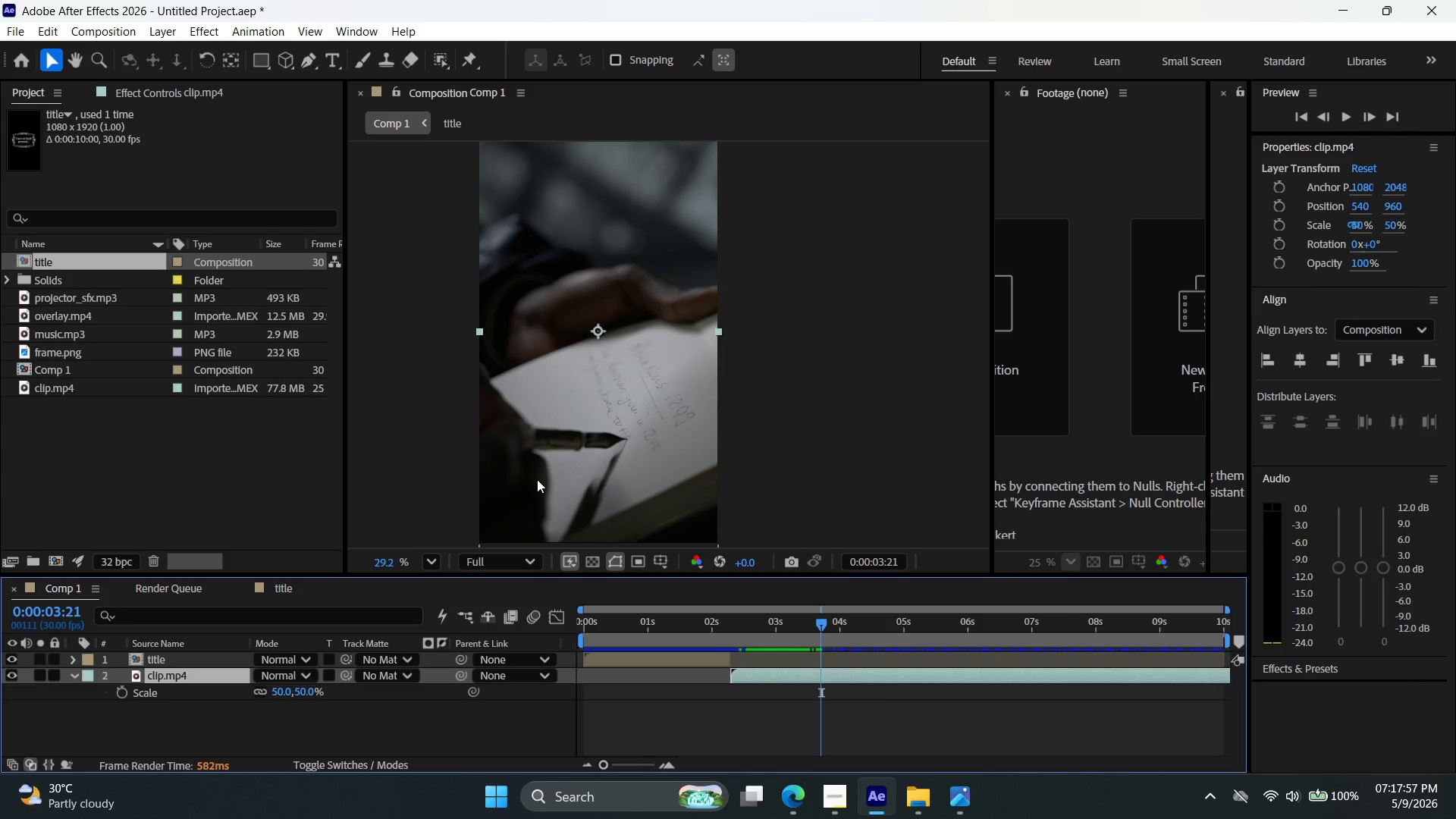 
wait(5.23)
 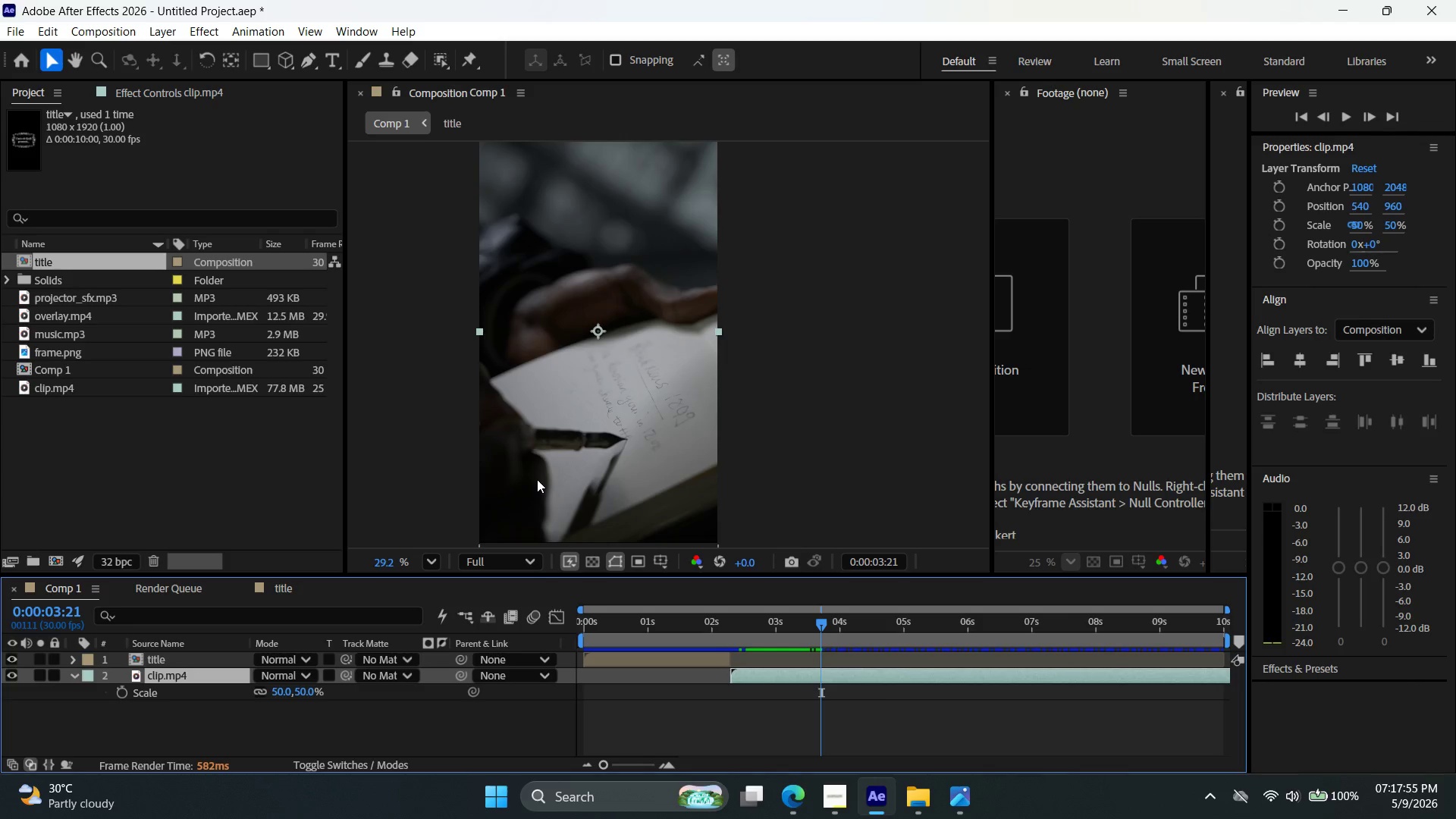 
left_click_drag(start_coordinate=[824, 626], to_coordinate=[707, 648])
 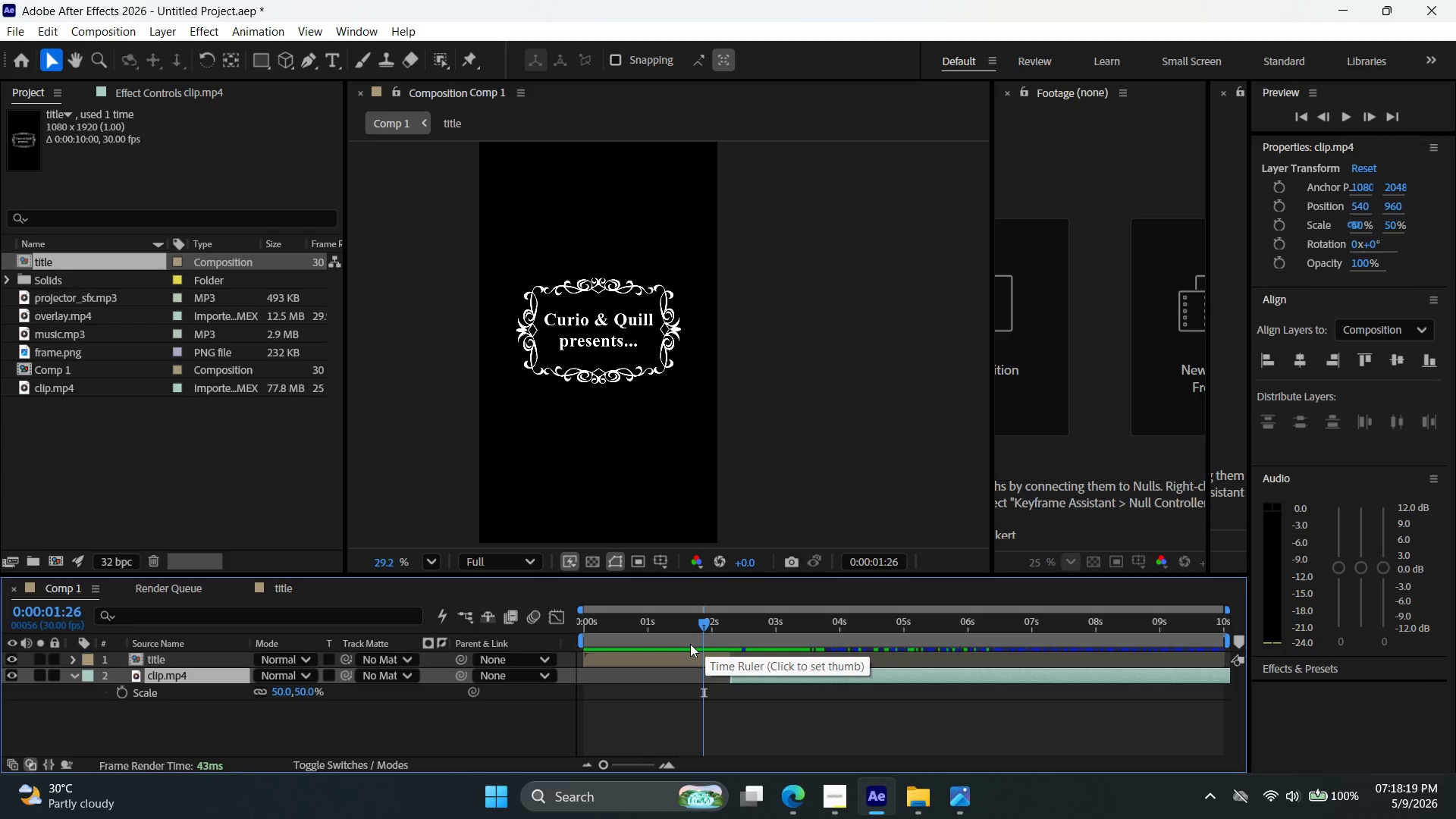 
left_click_drag(start_coordinate=[704, 623], to_coordinate=[723, 683])
 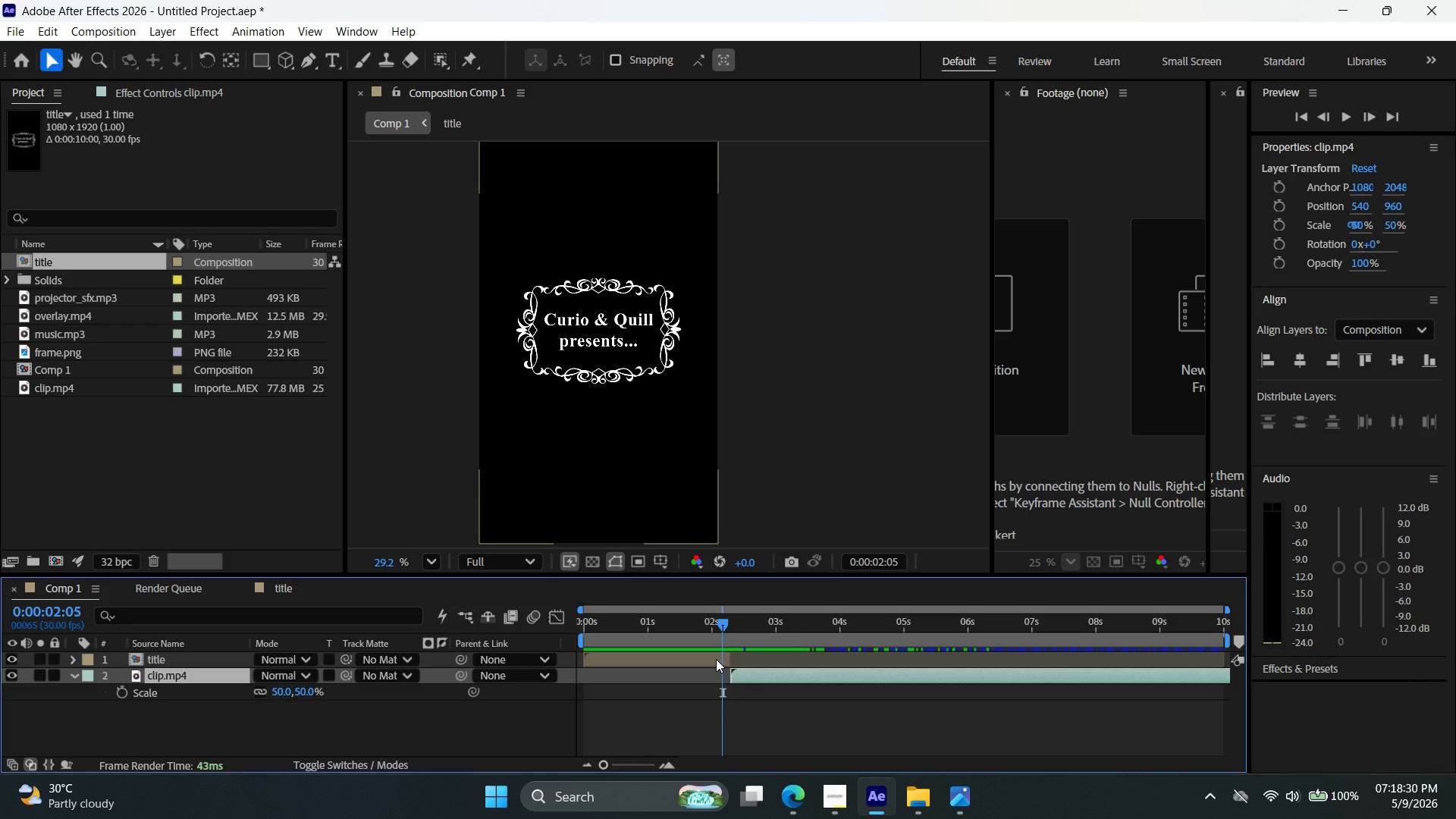 
left_click_drag(start_coordinate=[725, 622], to_coordinate=[765, 645])
 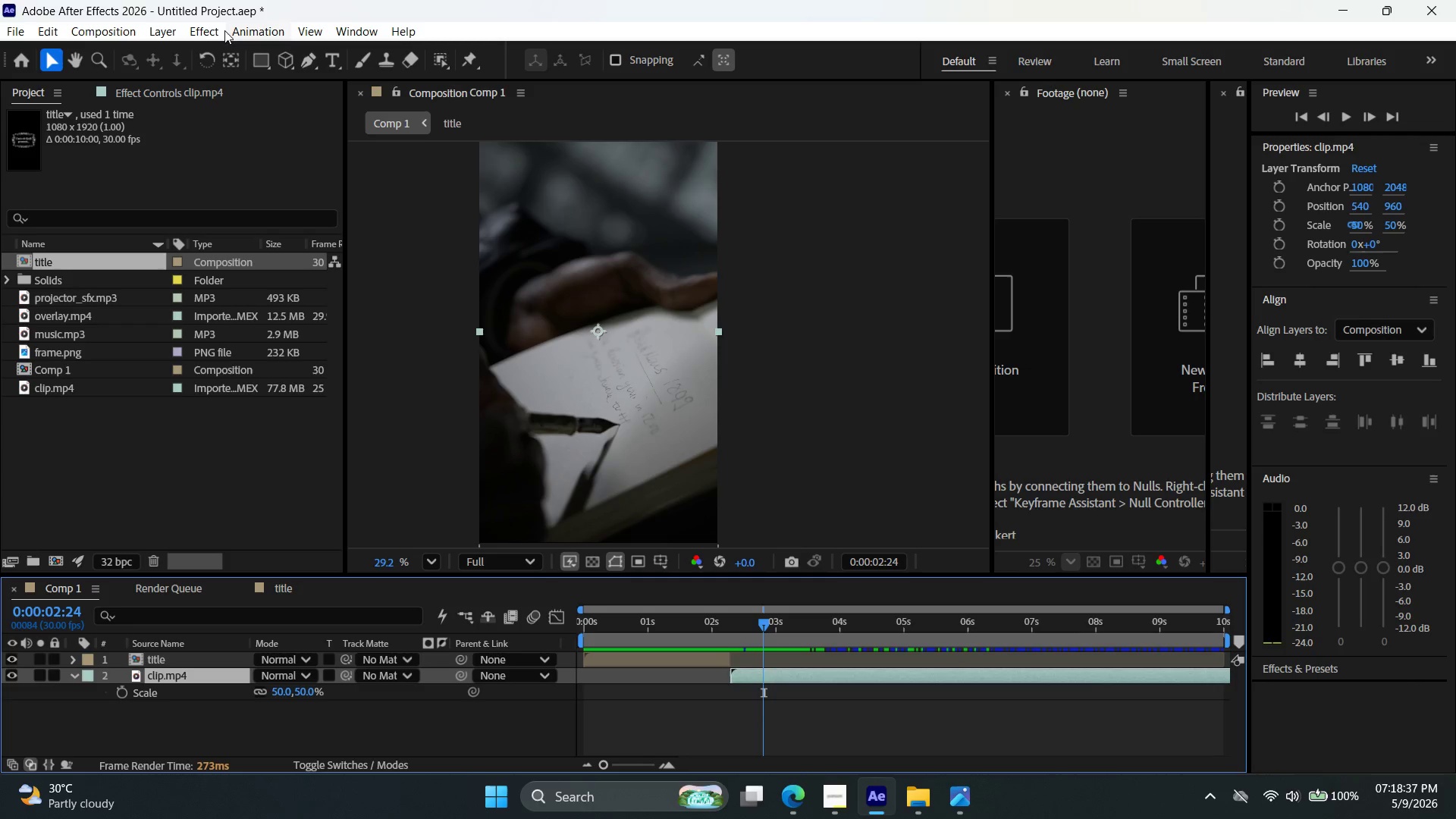 
left_click([170, 33])
 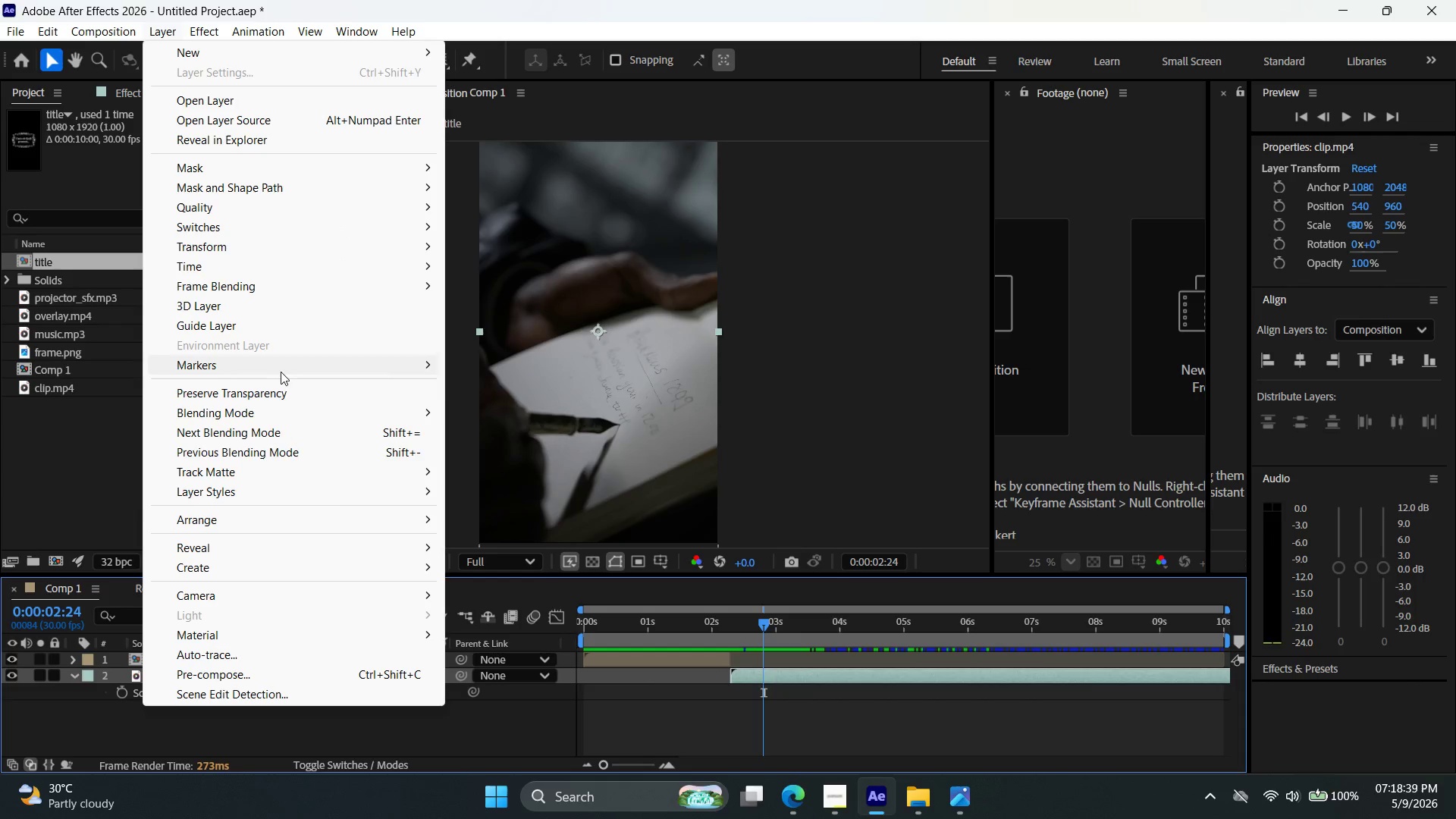 
mouse_move([342, 284])
 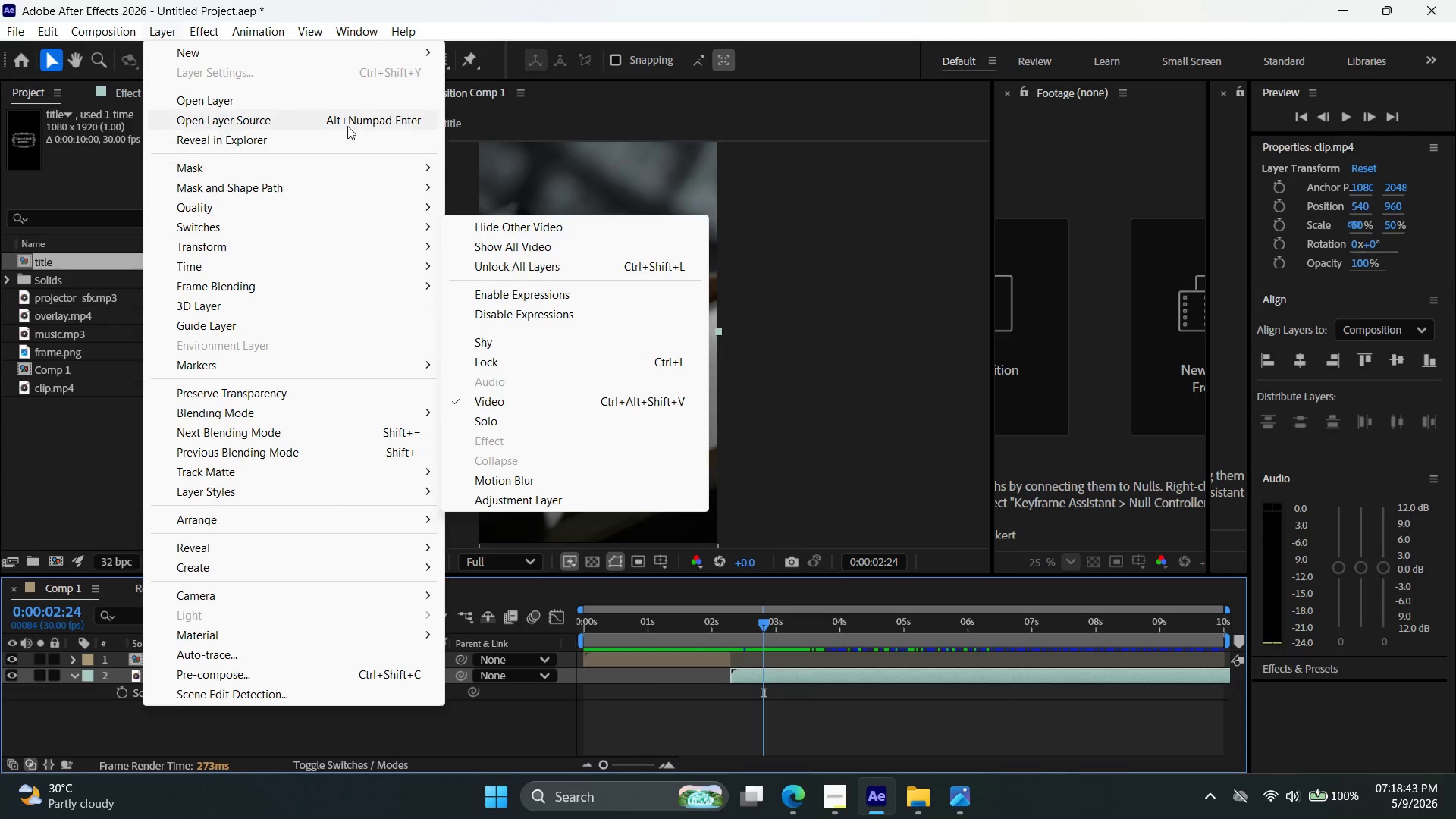 
mouse_move([319, 494])
 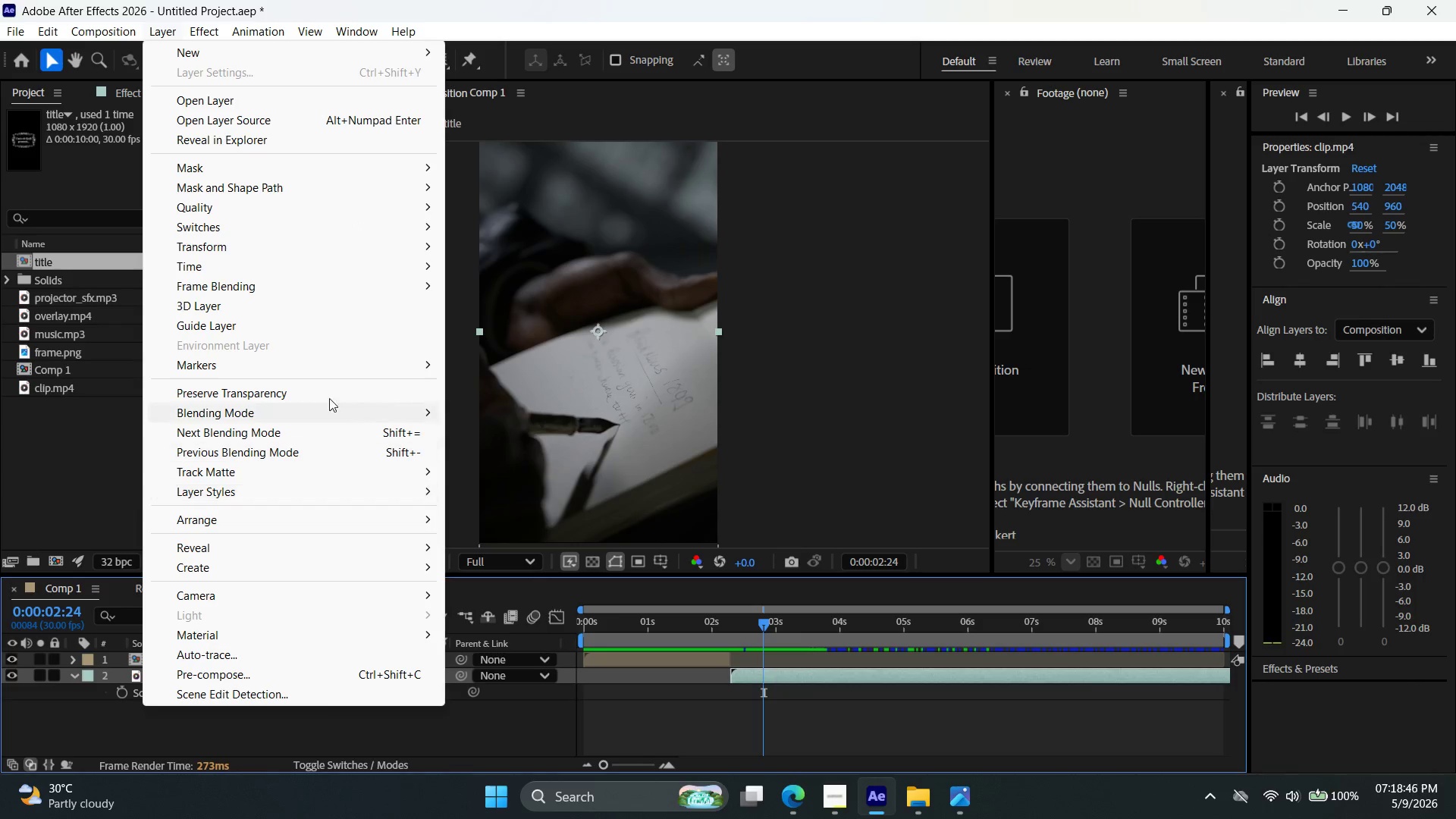 
mouse_move([353, 262])
 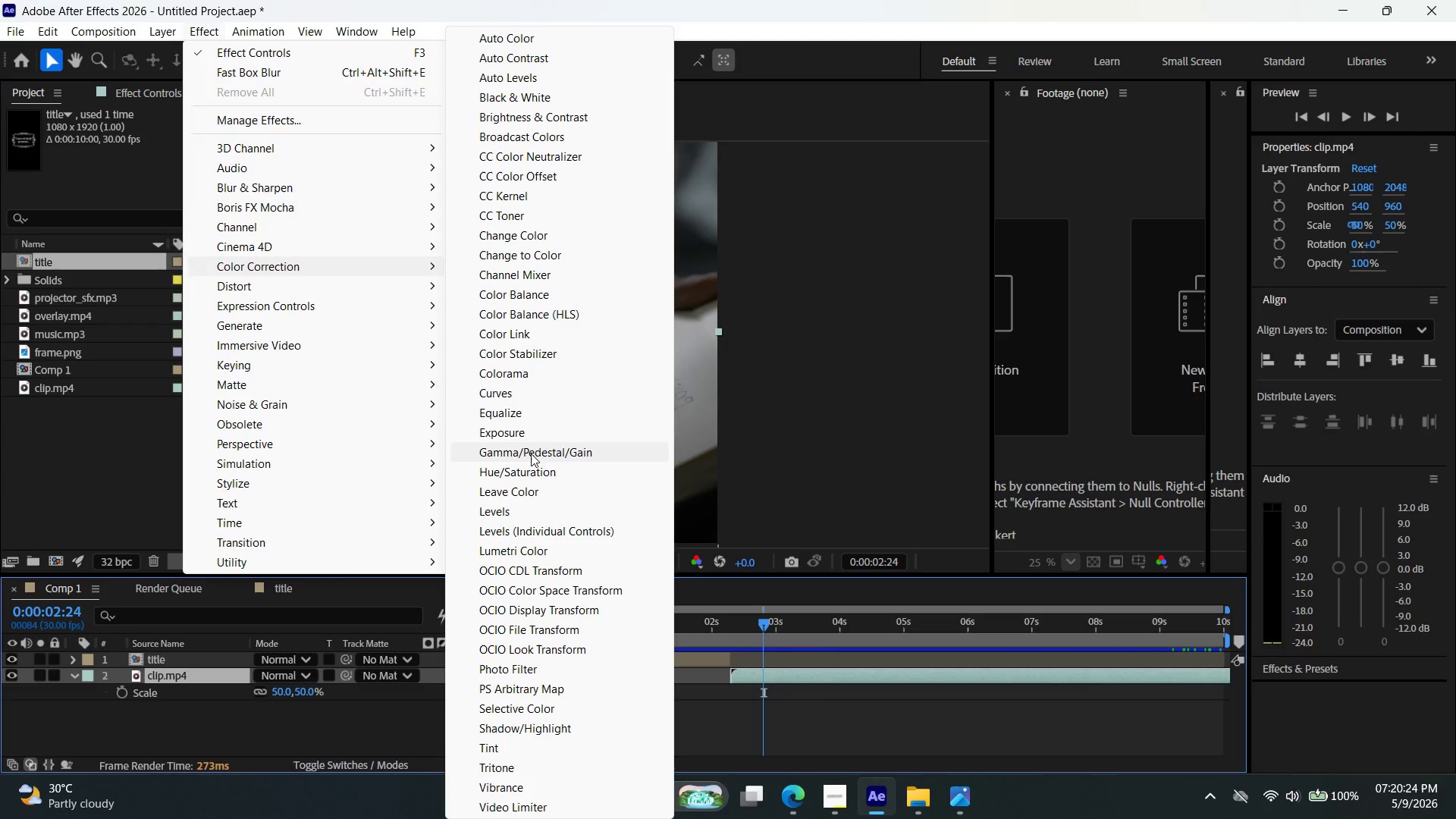 
wait(101.76)
 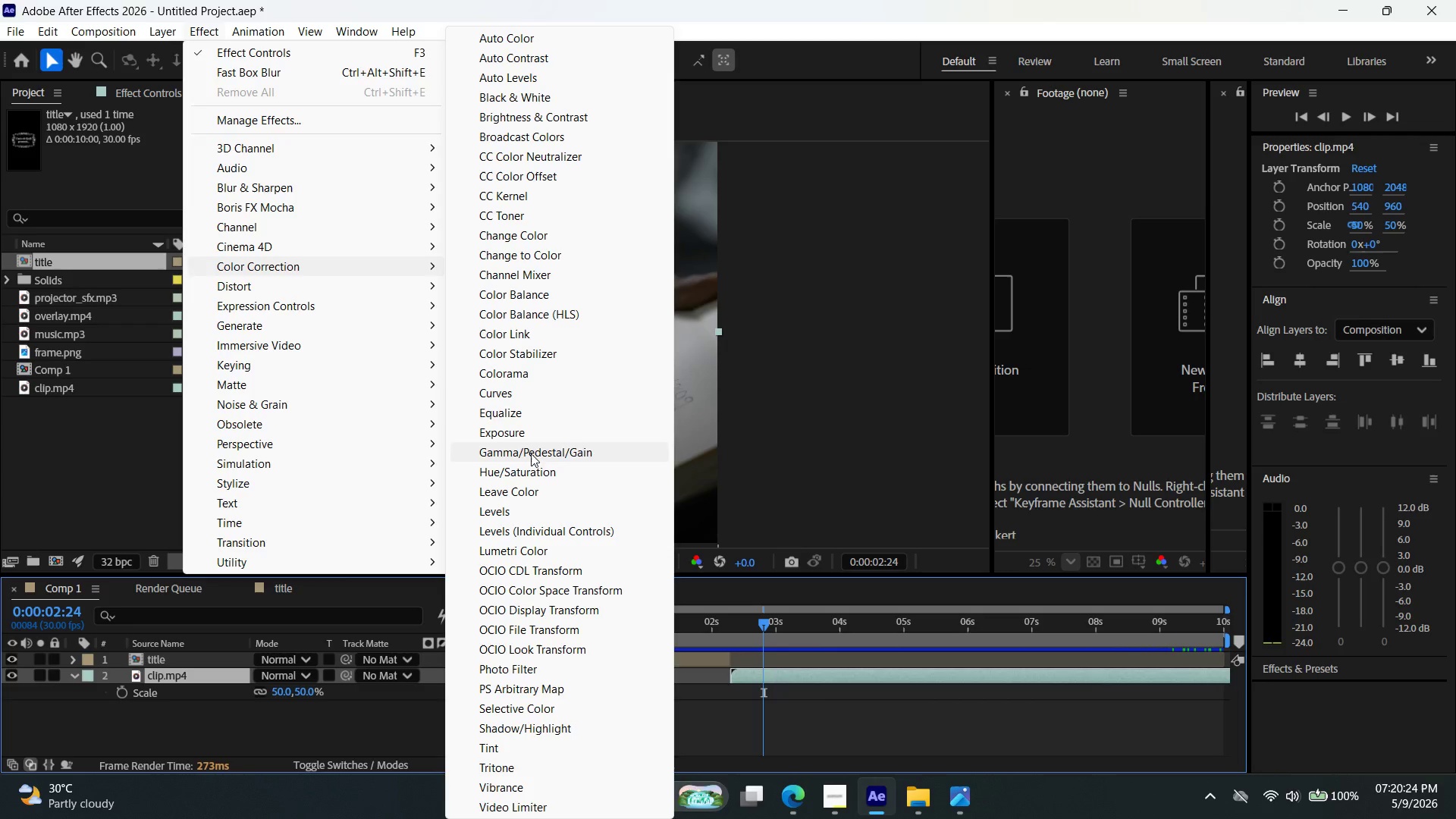 
left_click([574, 241])
 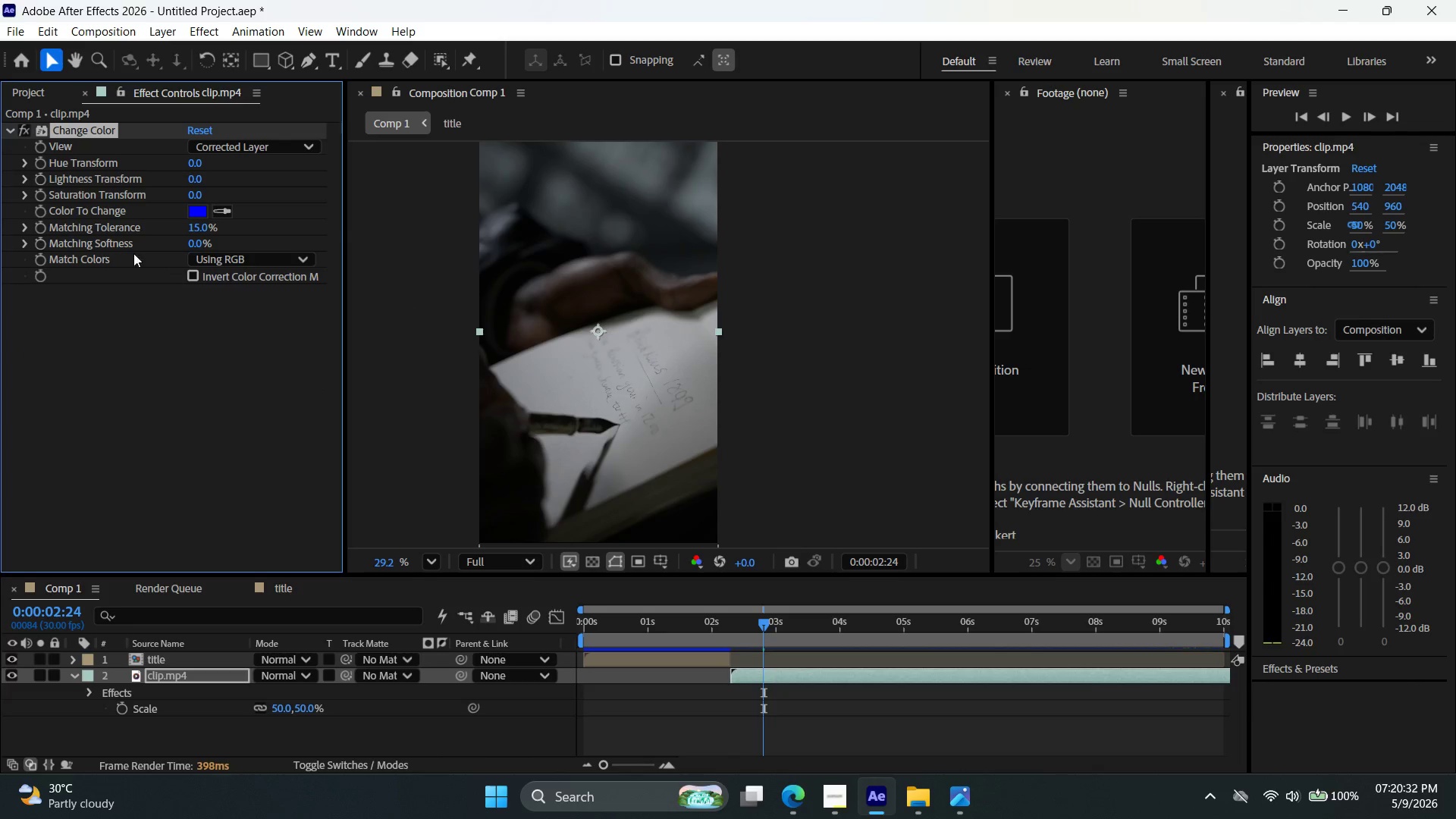 
left_click([25, 166])
 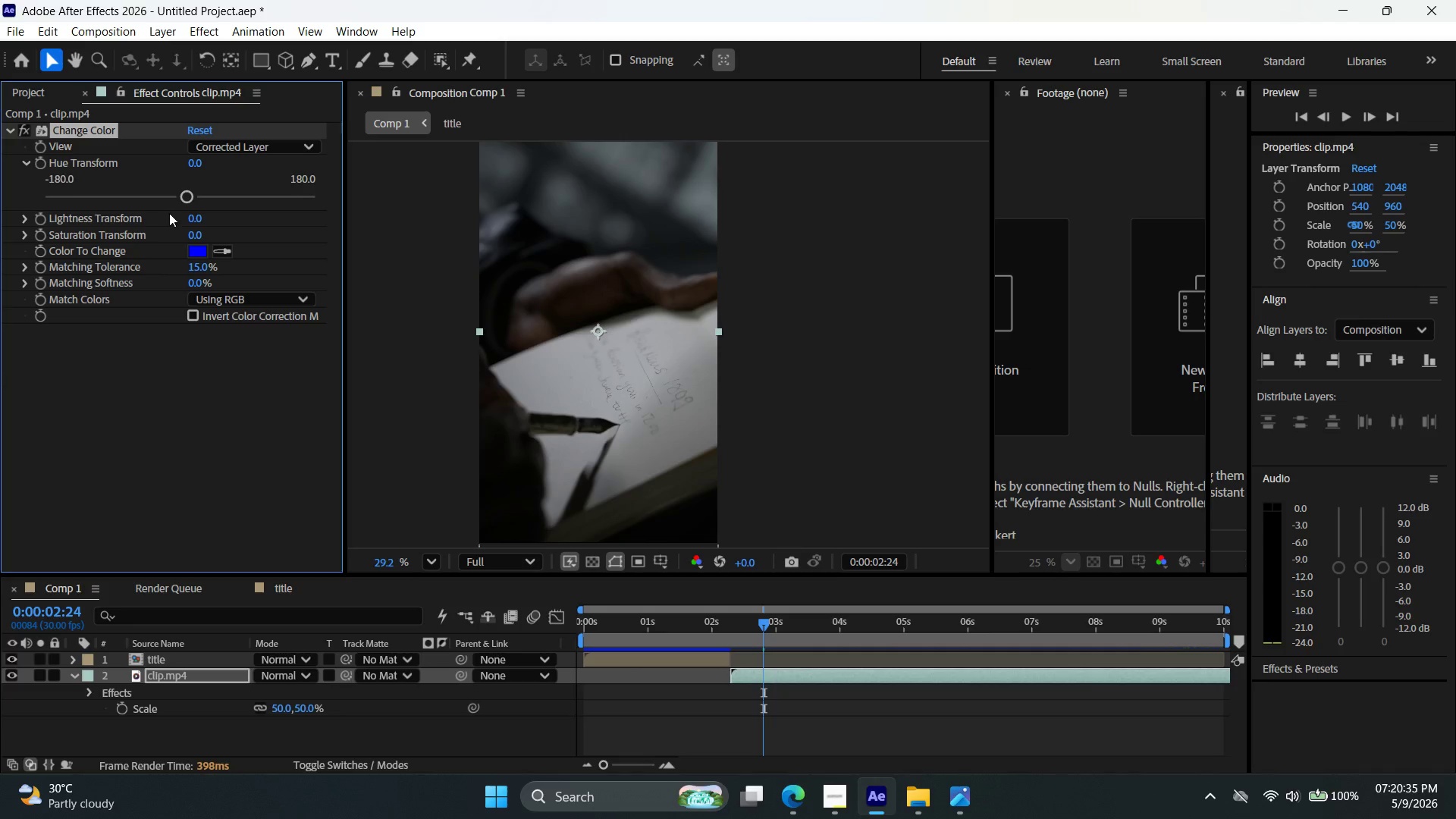 
left_click_drag(start_coordinate=[182, 201], to_coordinate=[82, 205])
 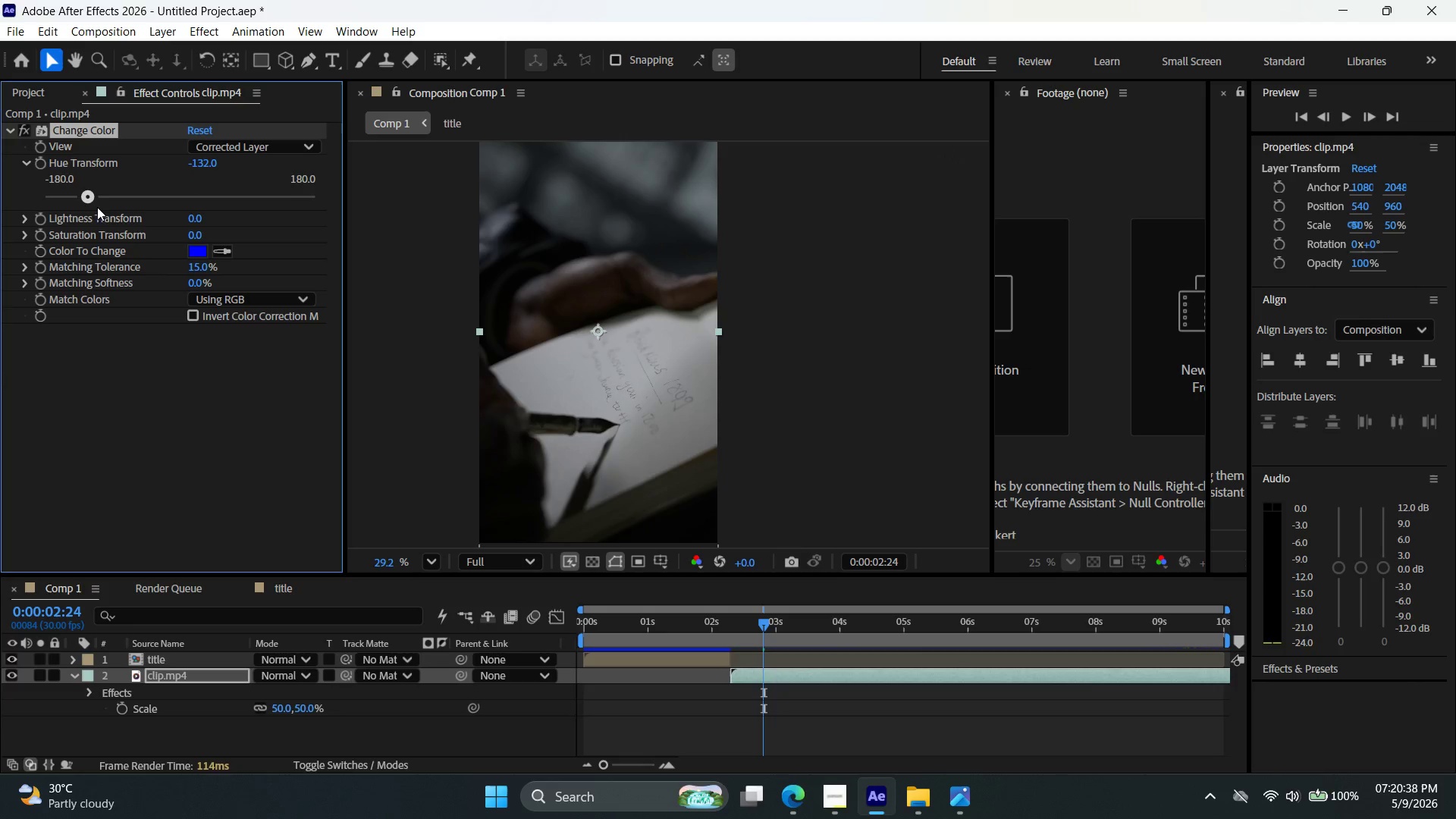 
left_click_drag(start_coordinate=[90, 196], to_coordinate=[49, 198])
 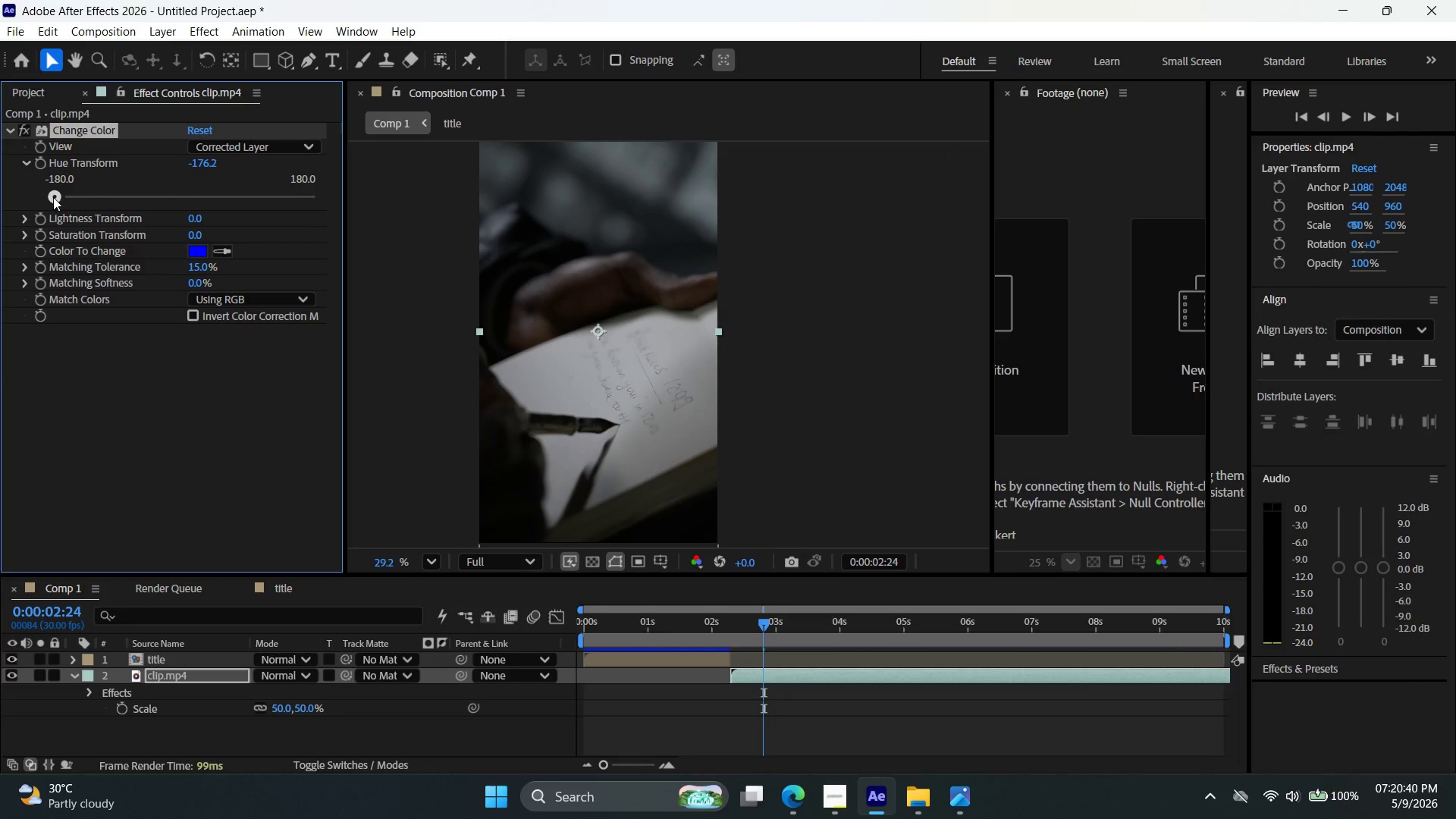 
left_click_drag(start_coordinate=[55, 196], to_coordinate=[173, 204])
 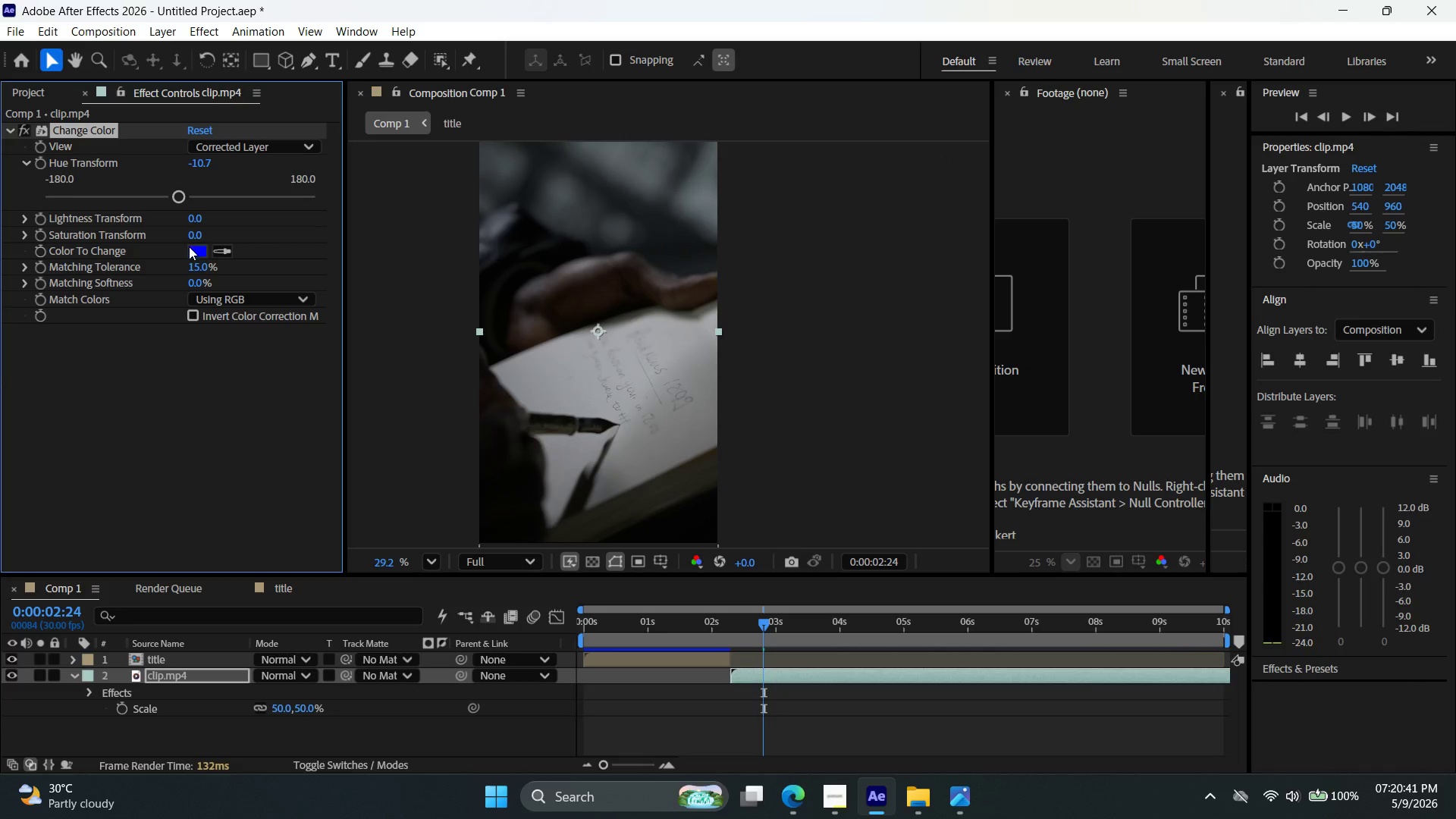 
key(Control+Z)
 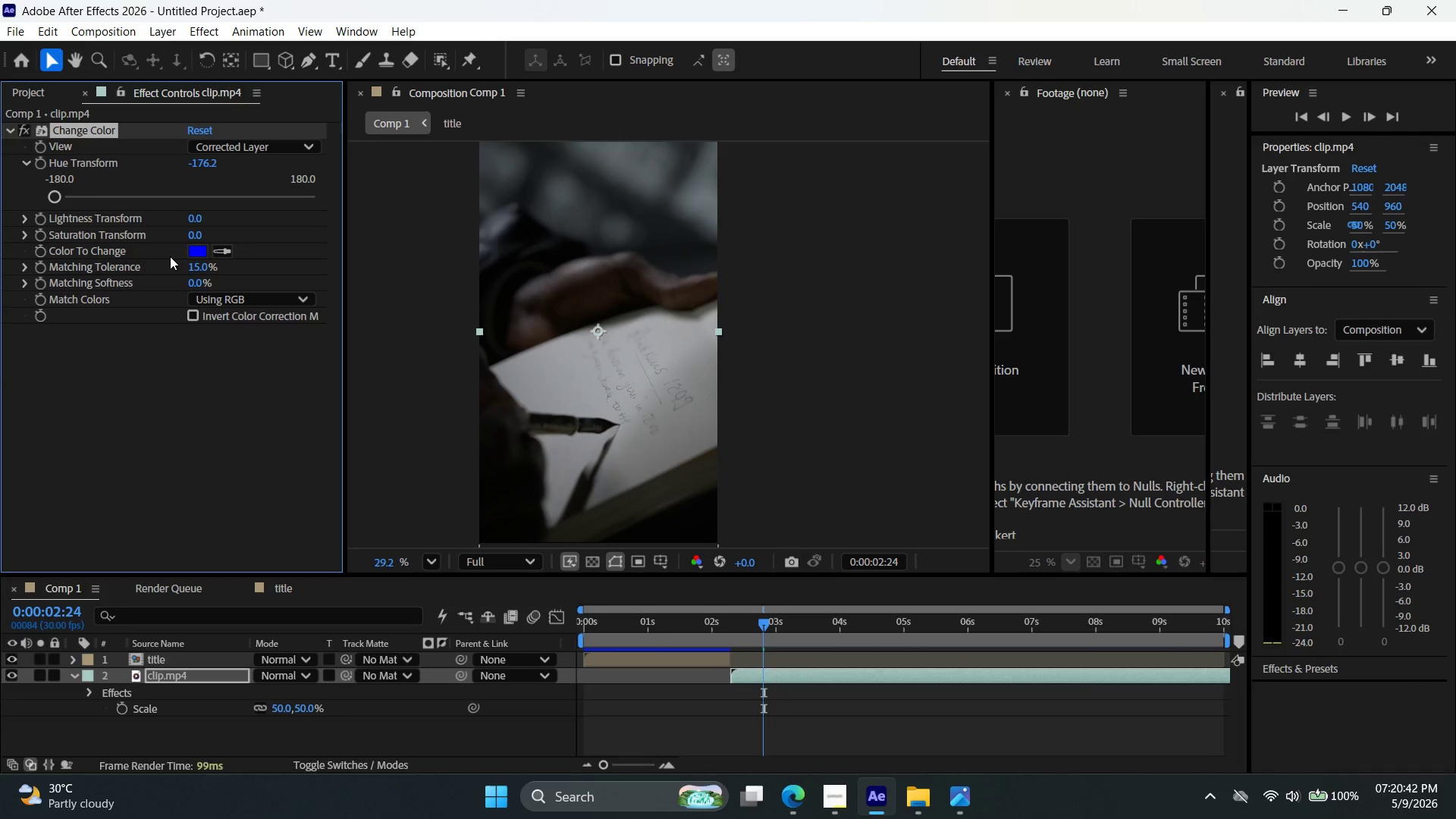 
key(Control+Z)
 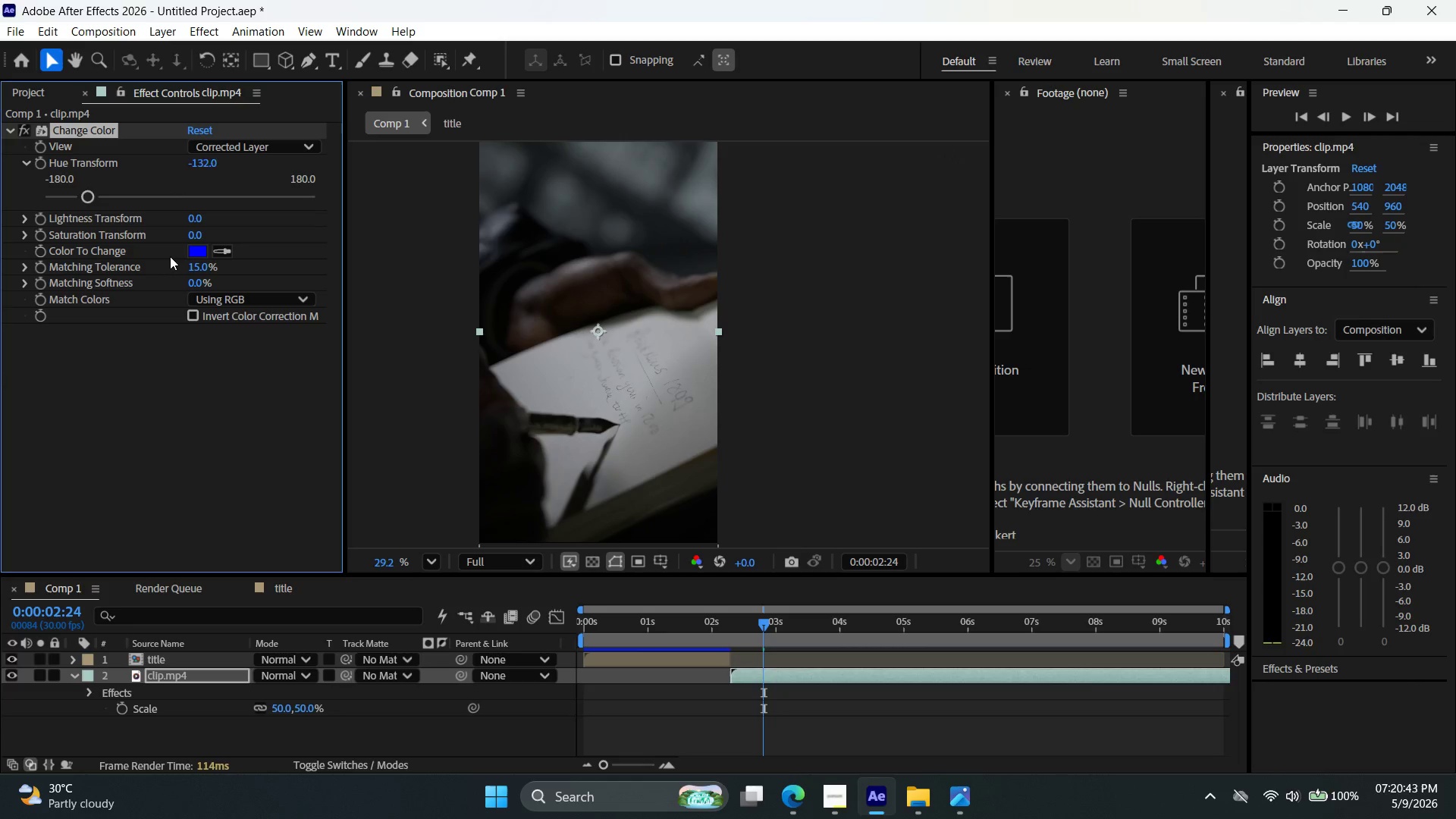 
key(Control+Z)
 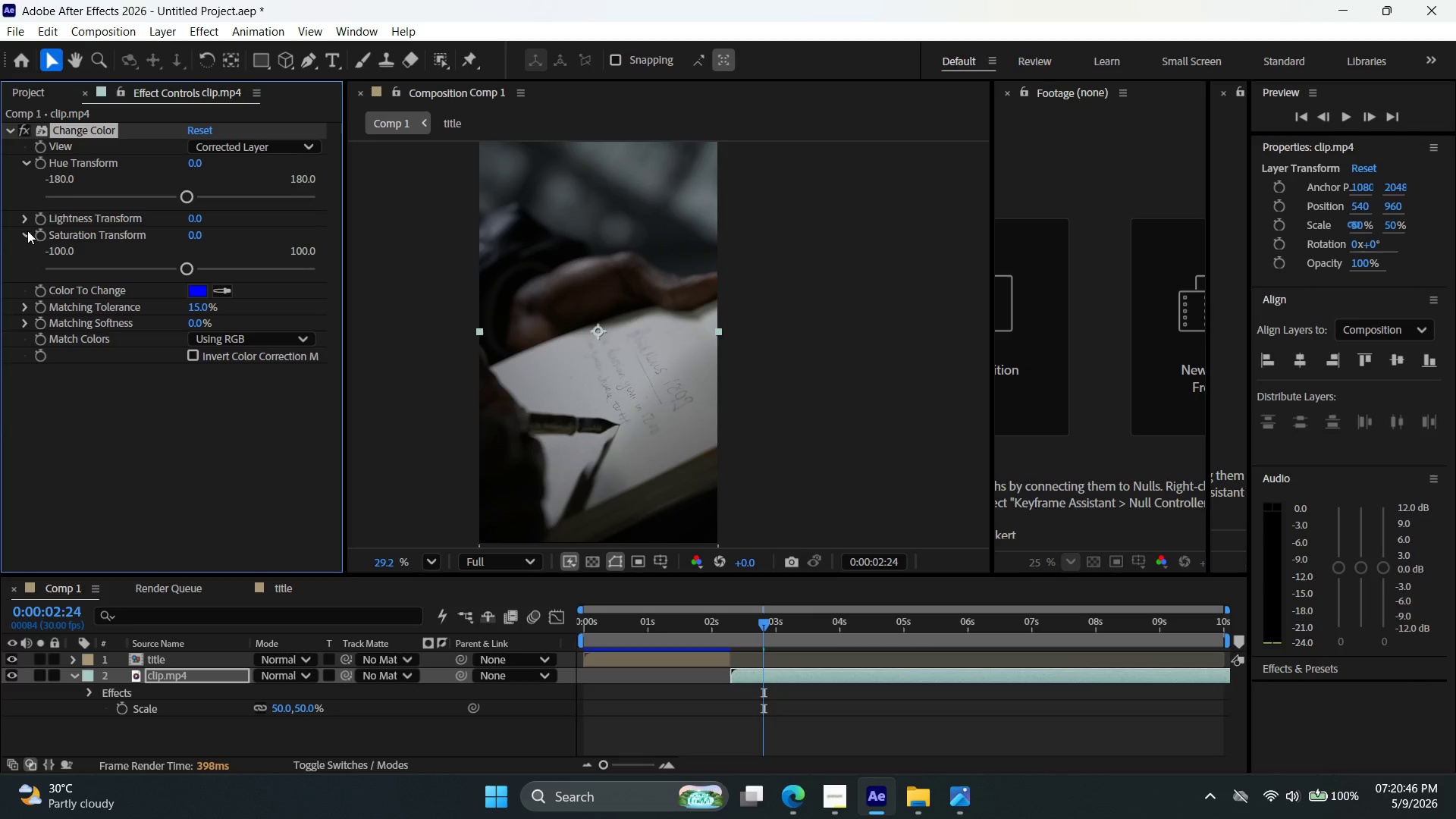 
left_click_drag(start_coordinate=[184, 274], to_coordinate=[14, 269])
 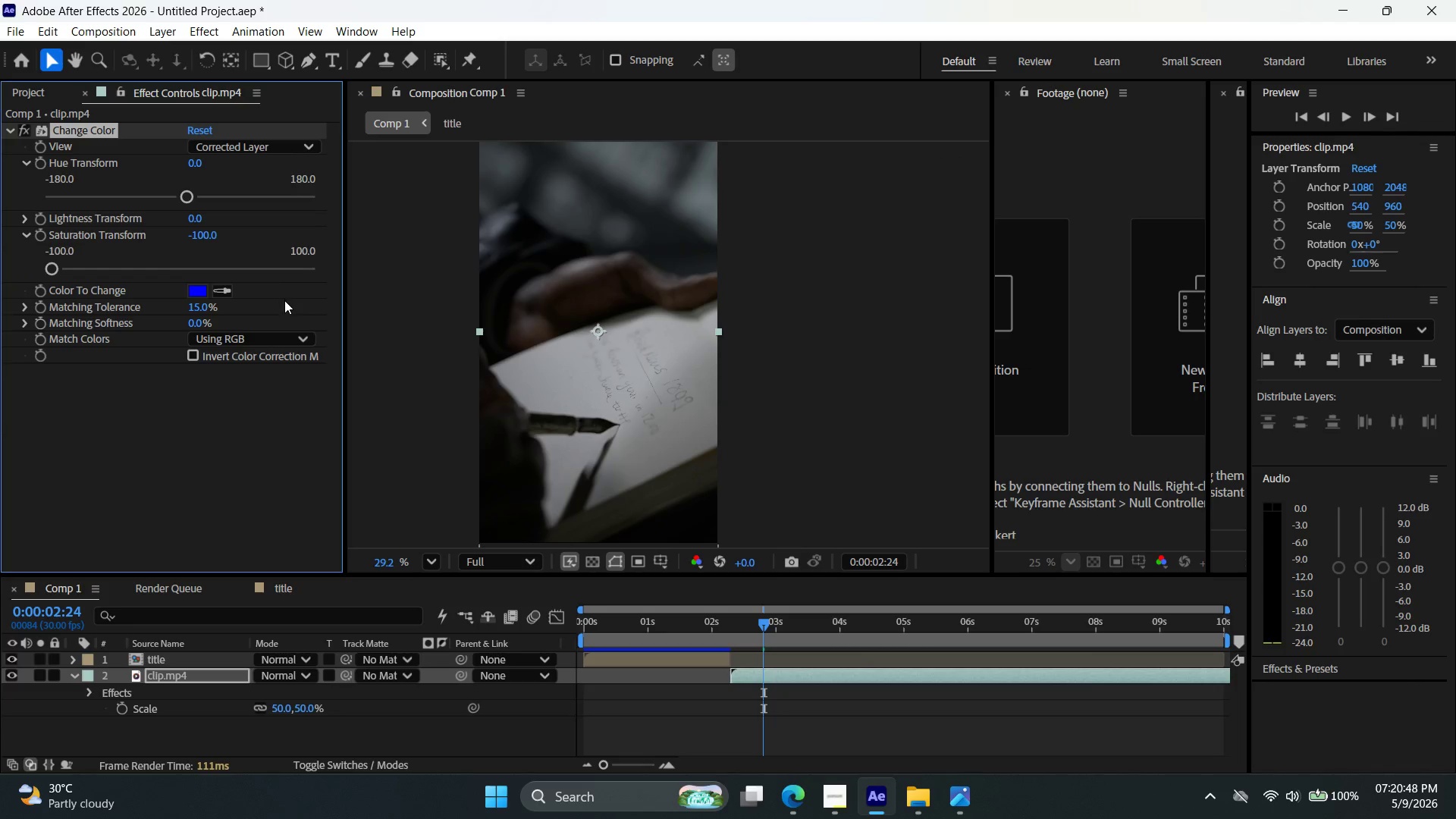 
key(Control+Z)
 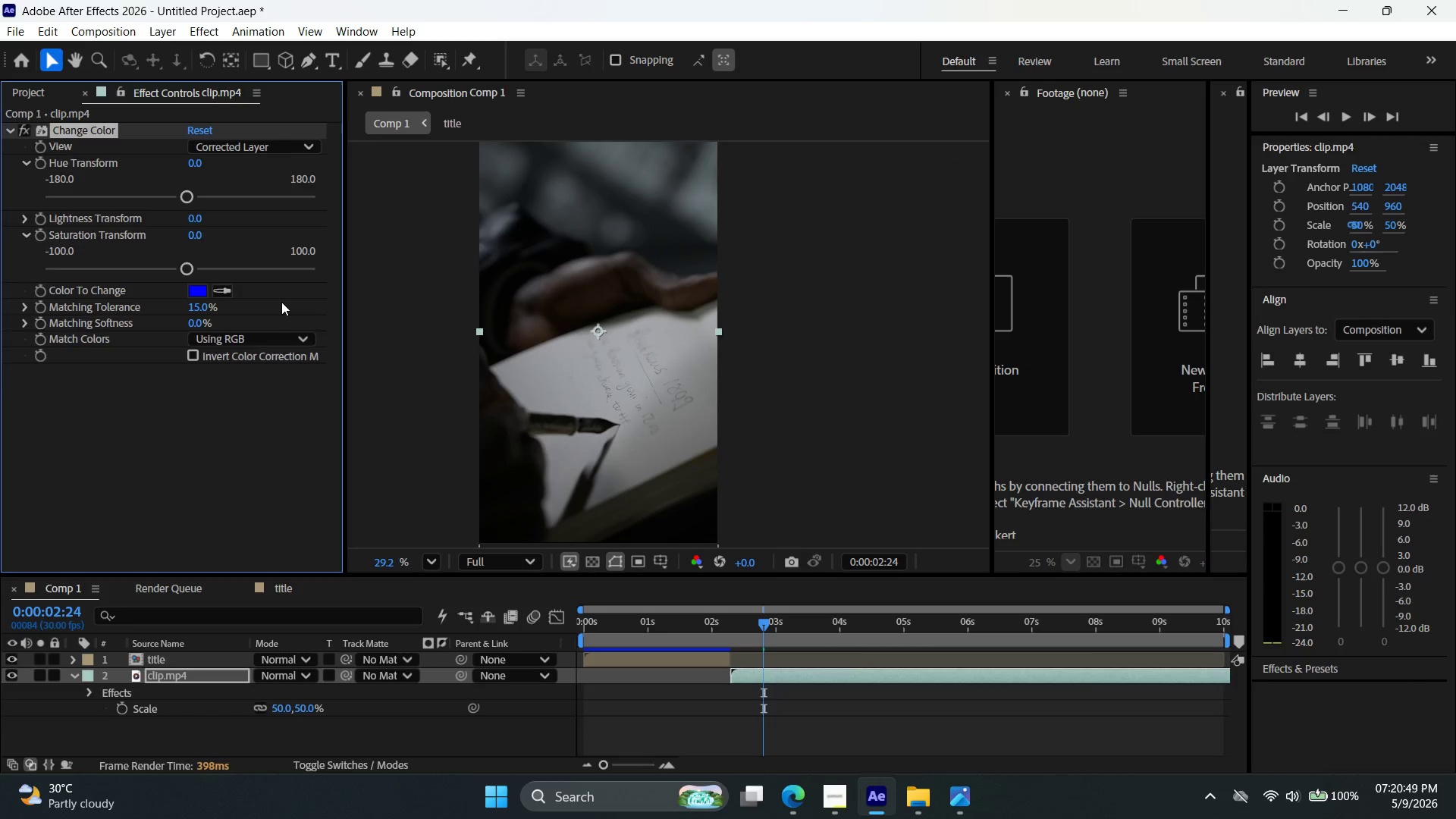 
key(Control+Z)
 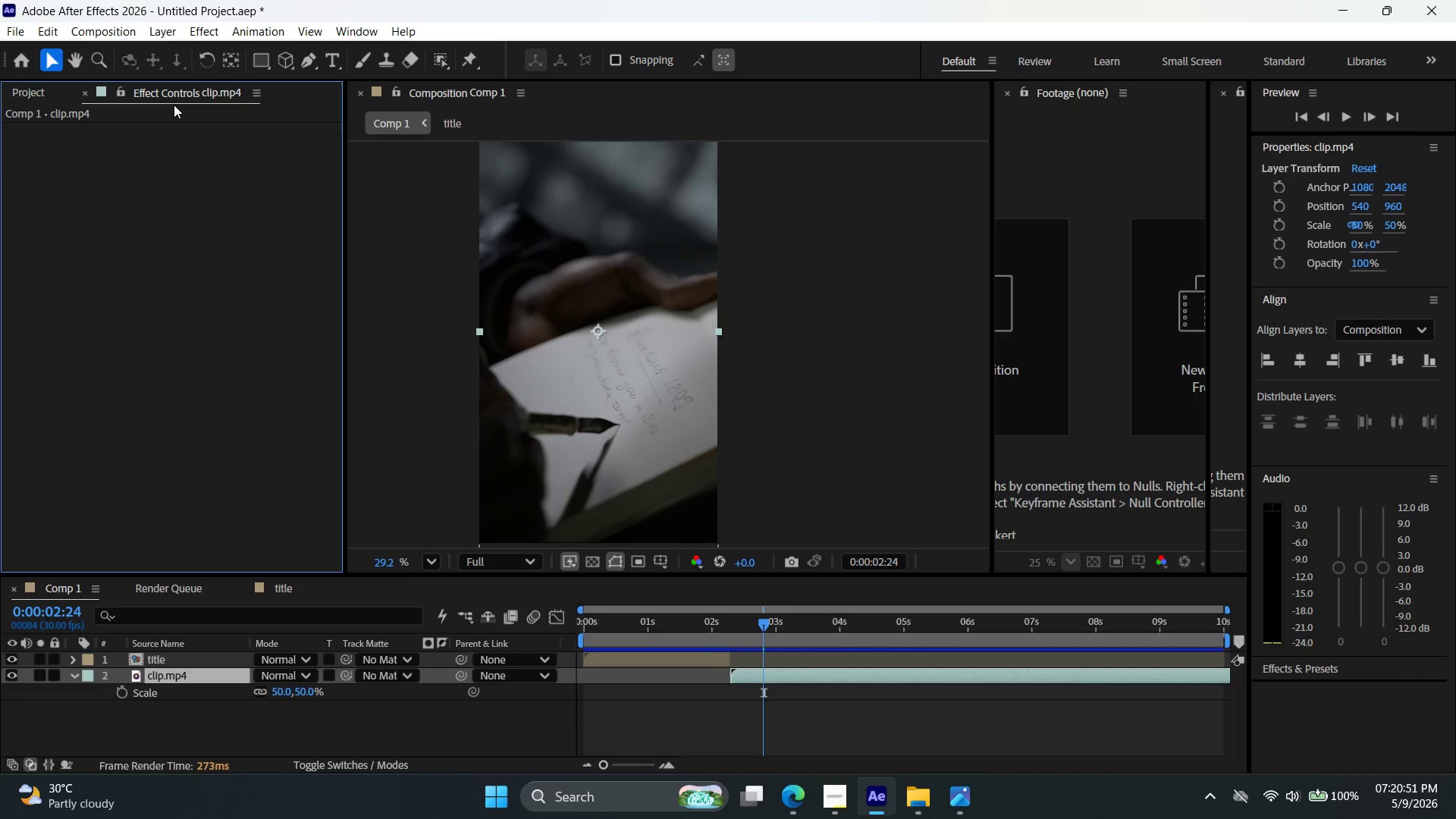 
hold_key(key=ControlLeft, duration=0.52)
 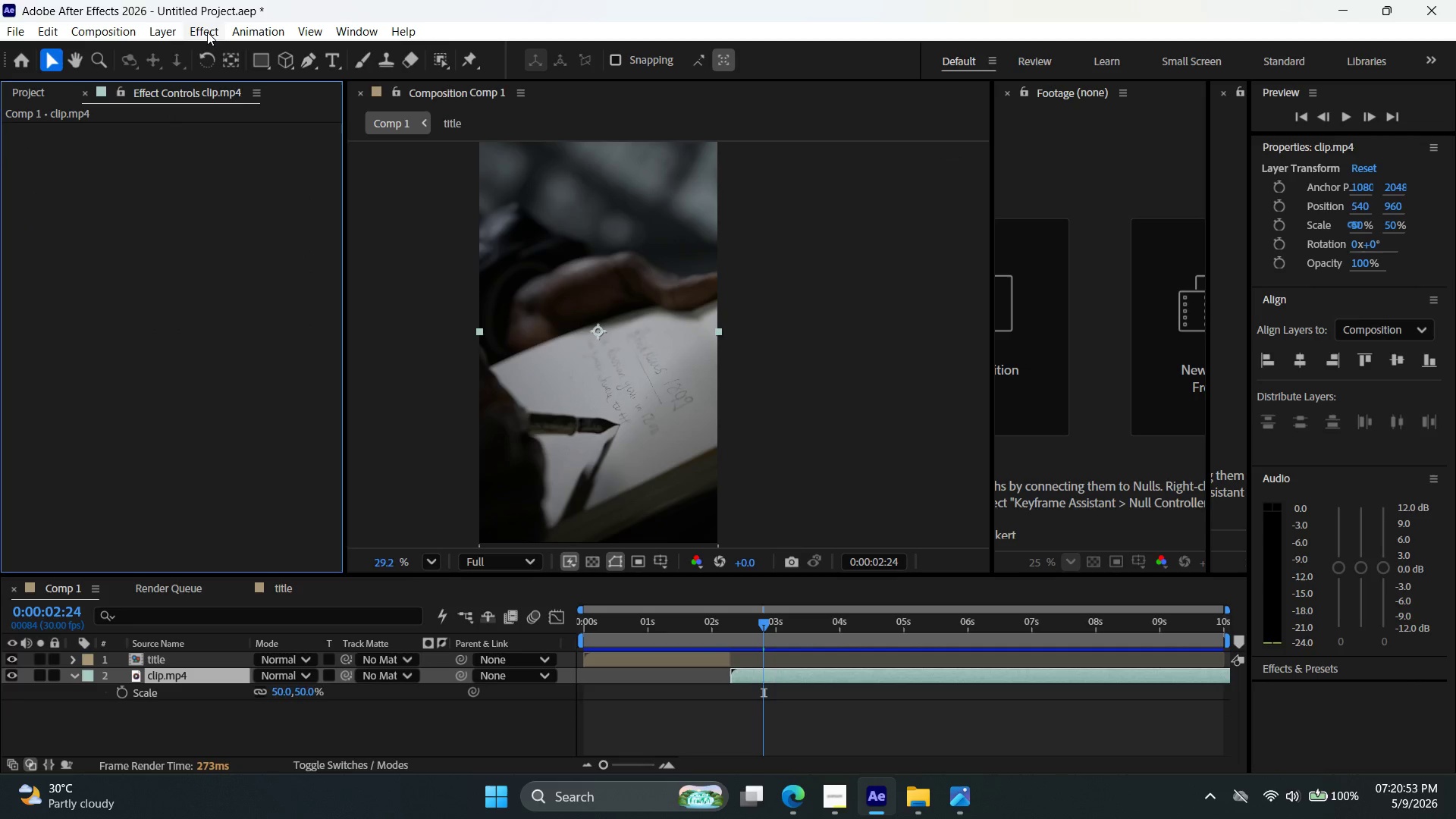 
left_click([206, 32])
 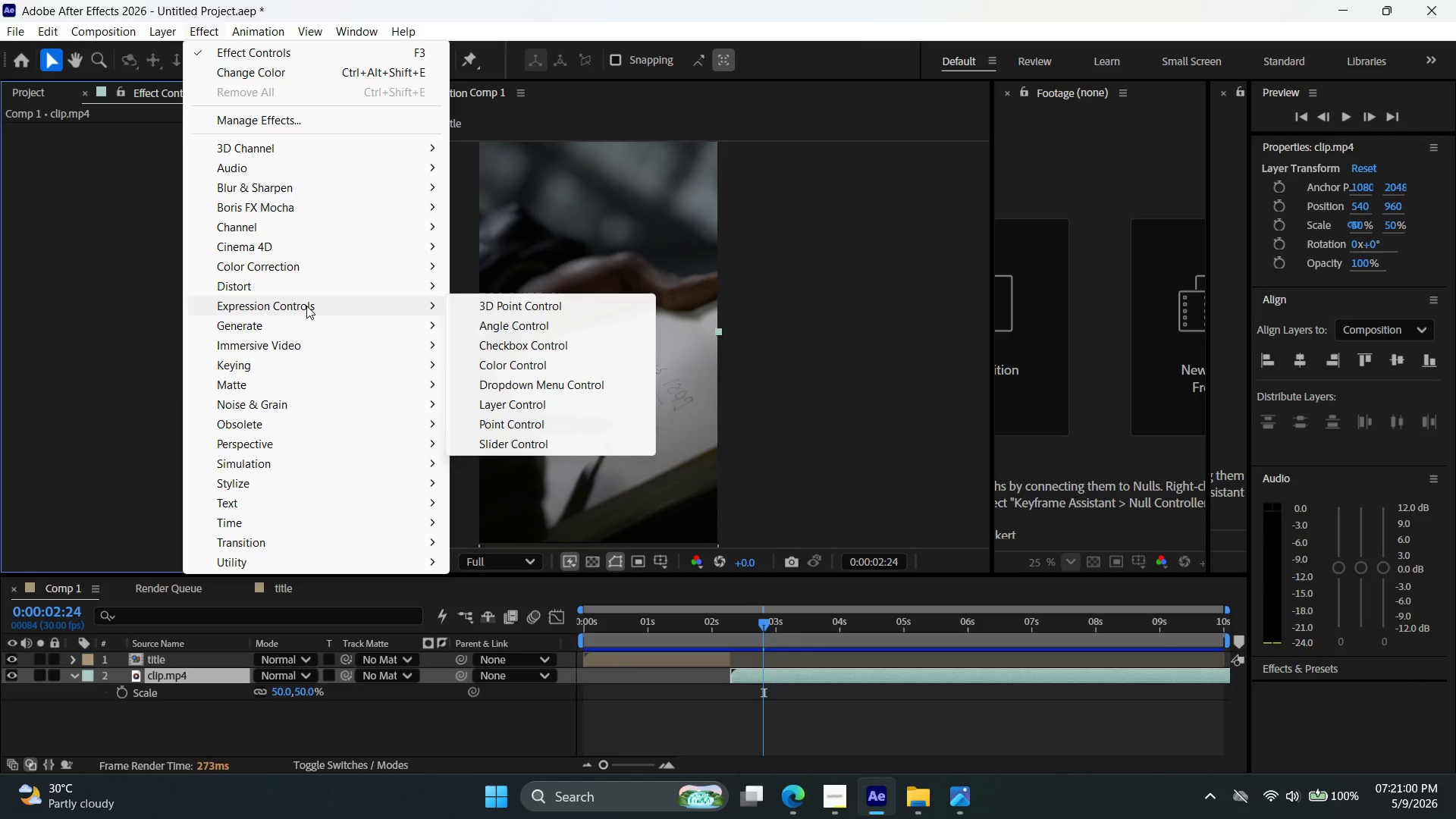 
wait(12.03)
 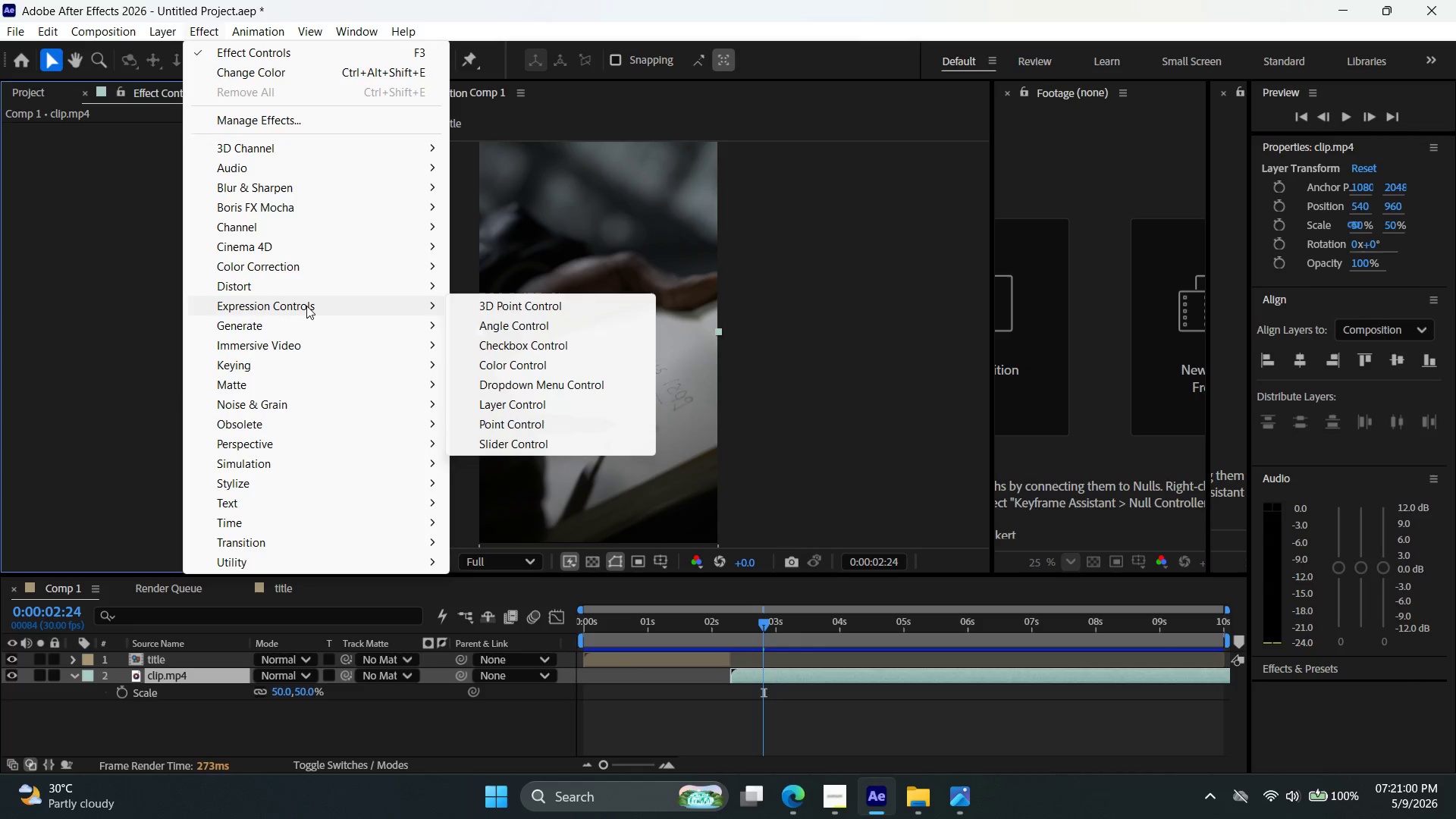 
left_click([552, 468])
 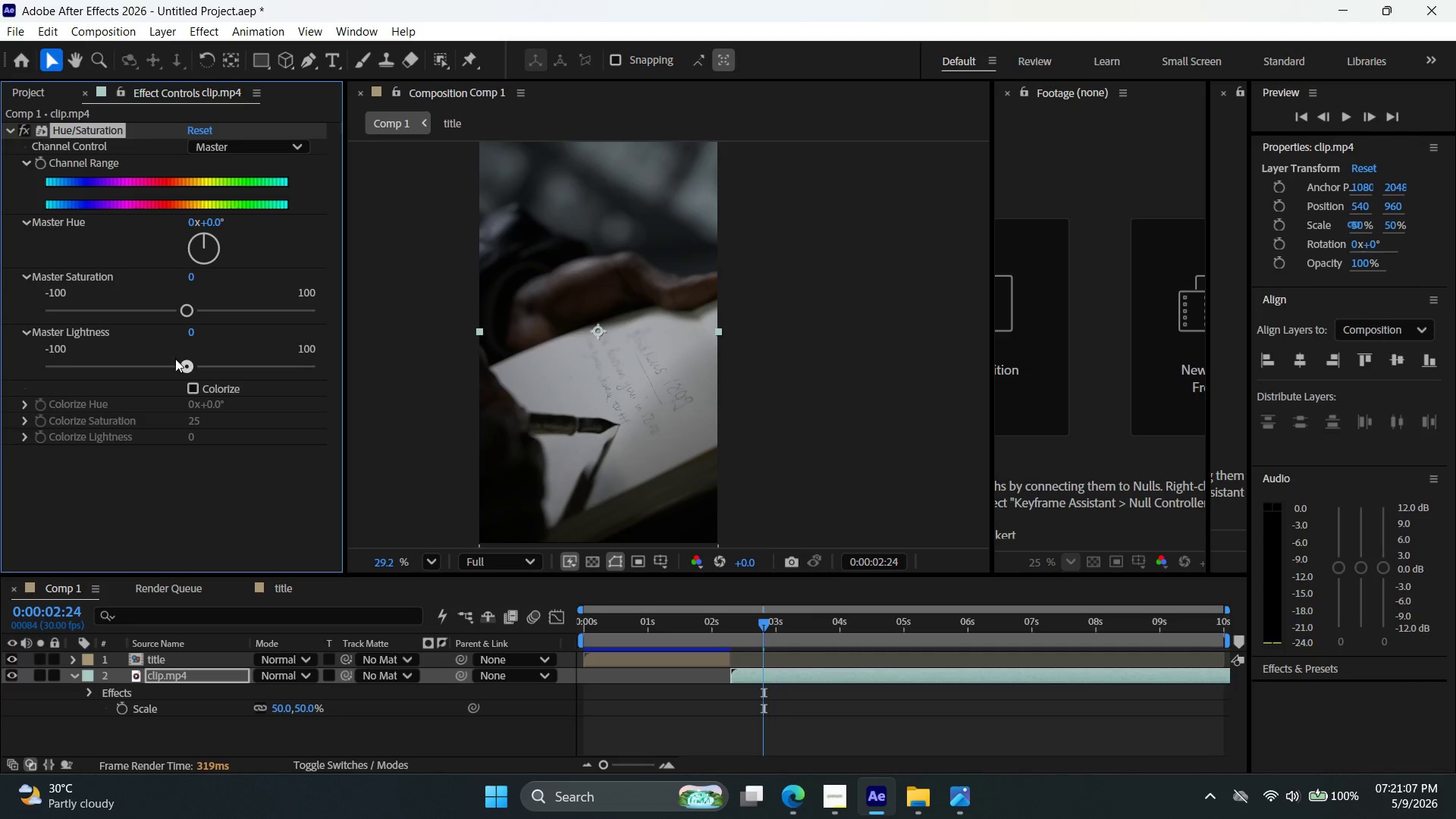 
left_click_drag(start_coordinate=[179, 311], to_coordinate=[0, 309])
 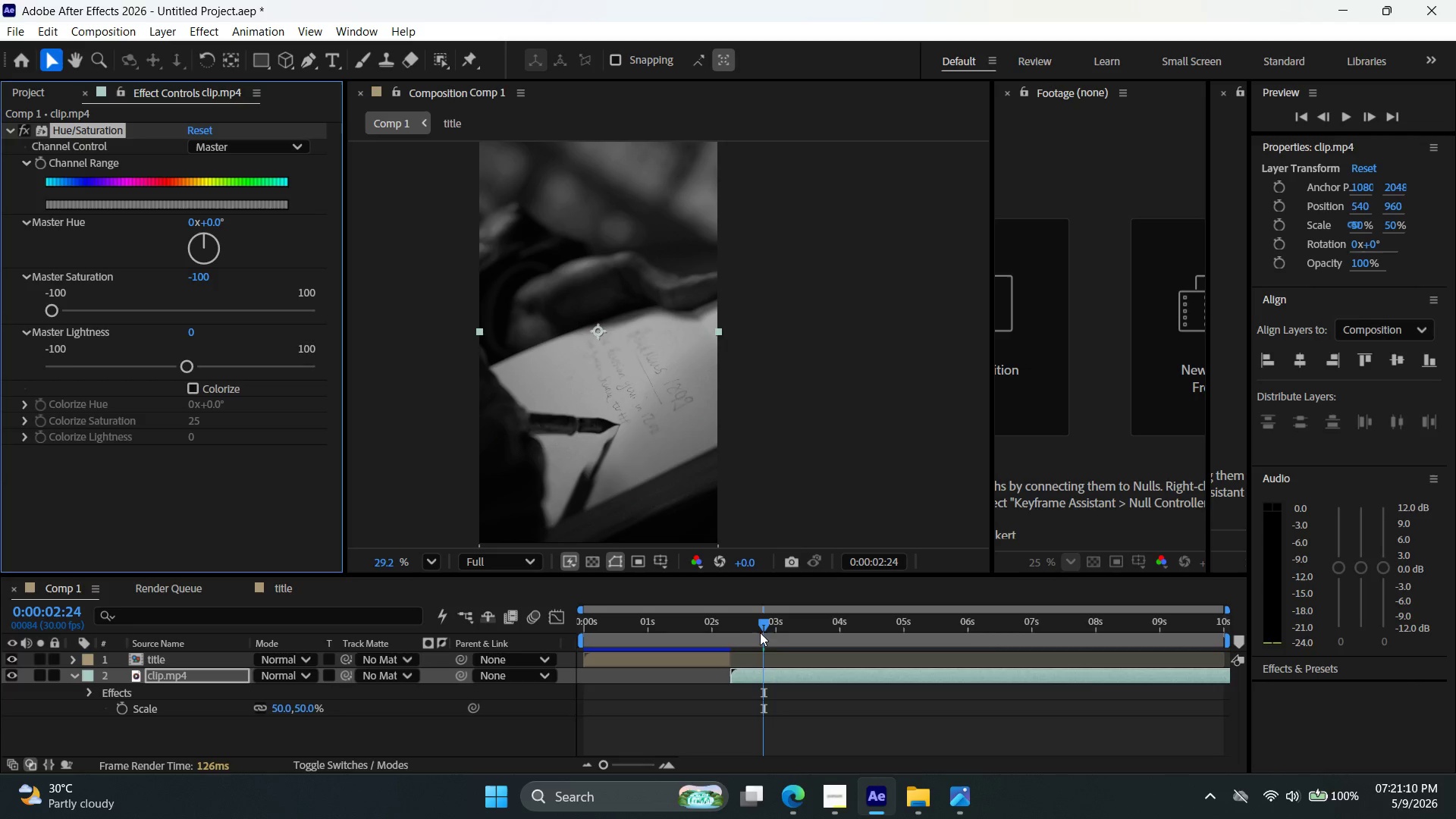 
left_click_drag(start_coordinate=[759, 617], to_coordinate=[863, 630])
 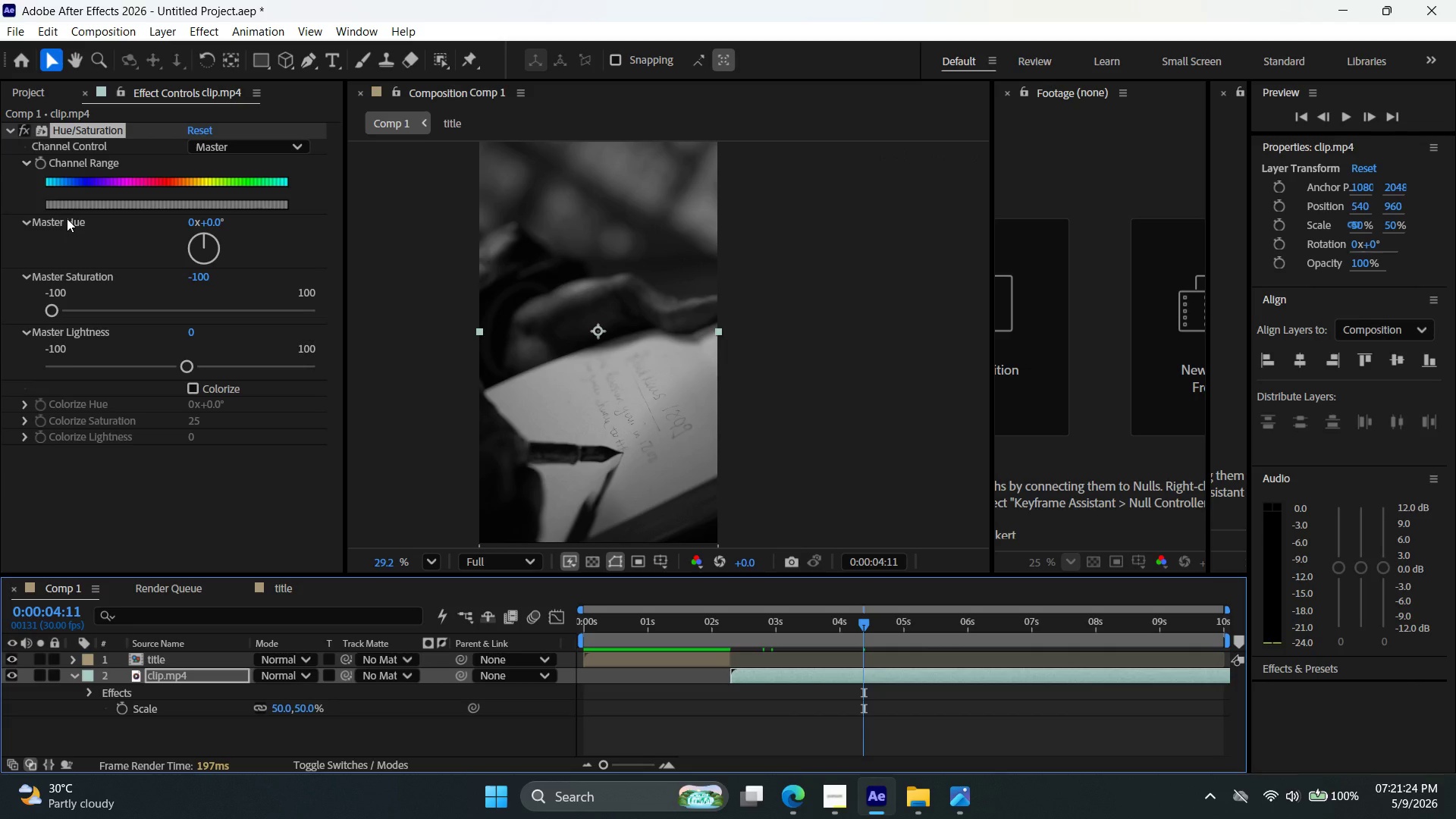 
wait(7.41)
 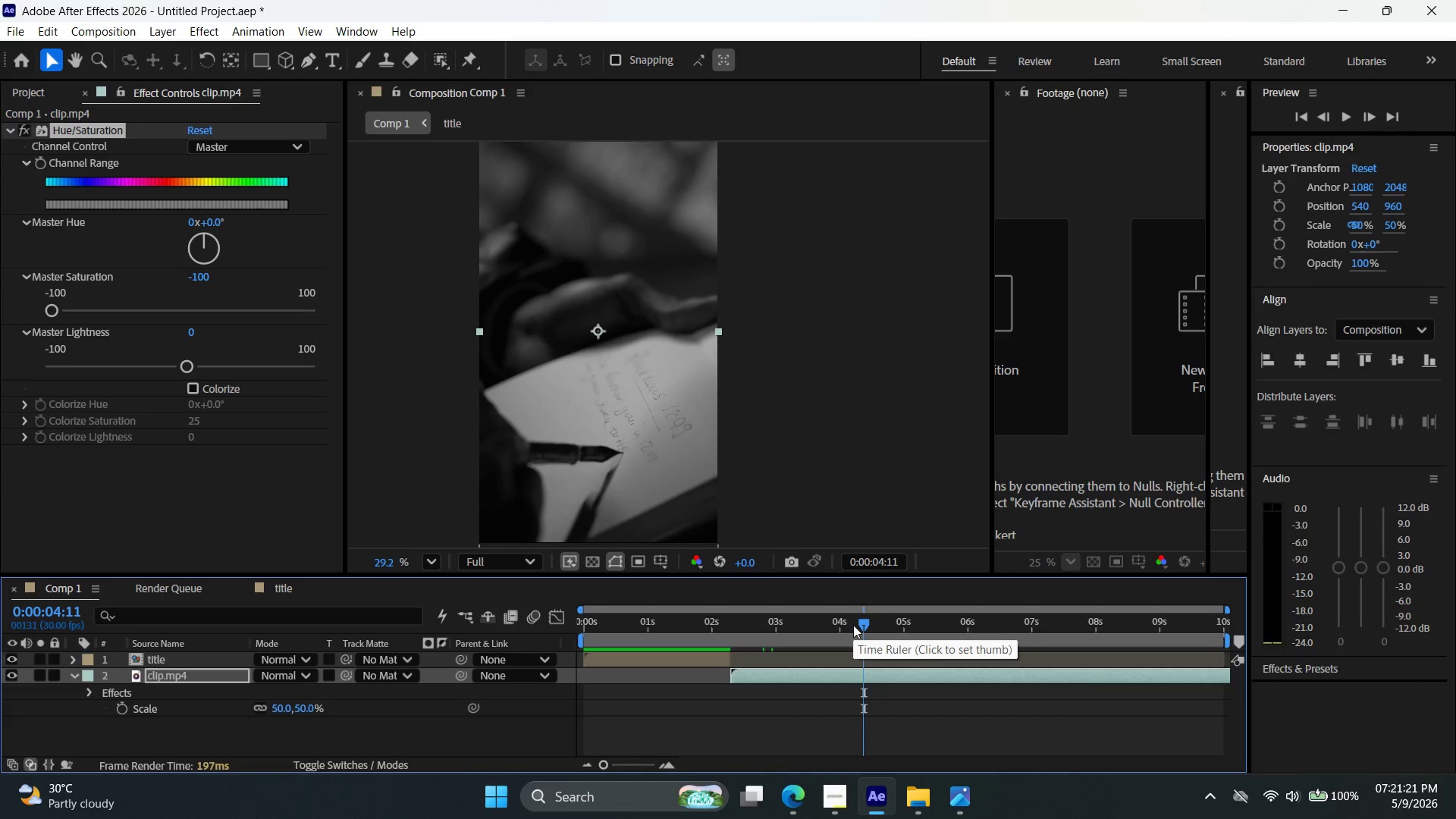 
left_click_drag(start_coordinate=[55, 307], to_coordinate=[0, 309])
 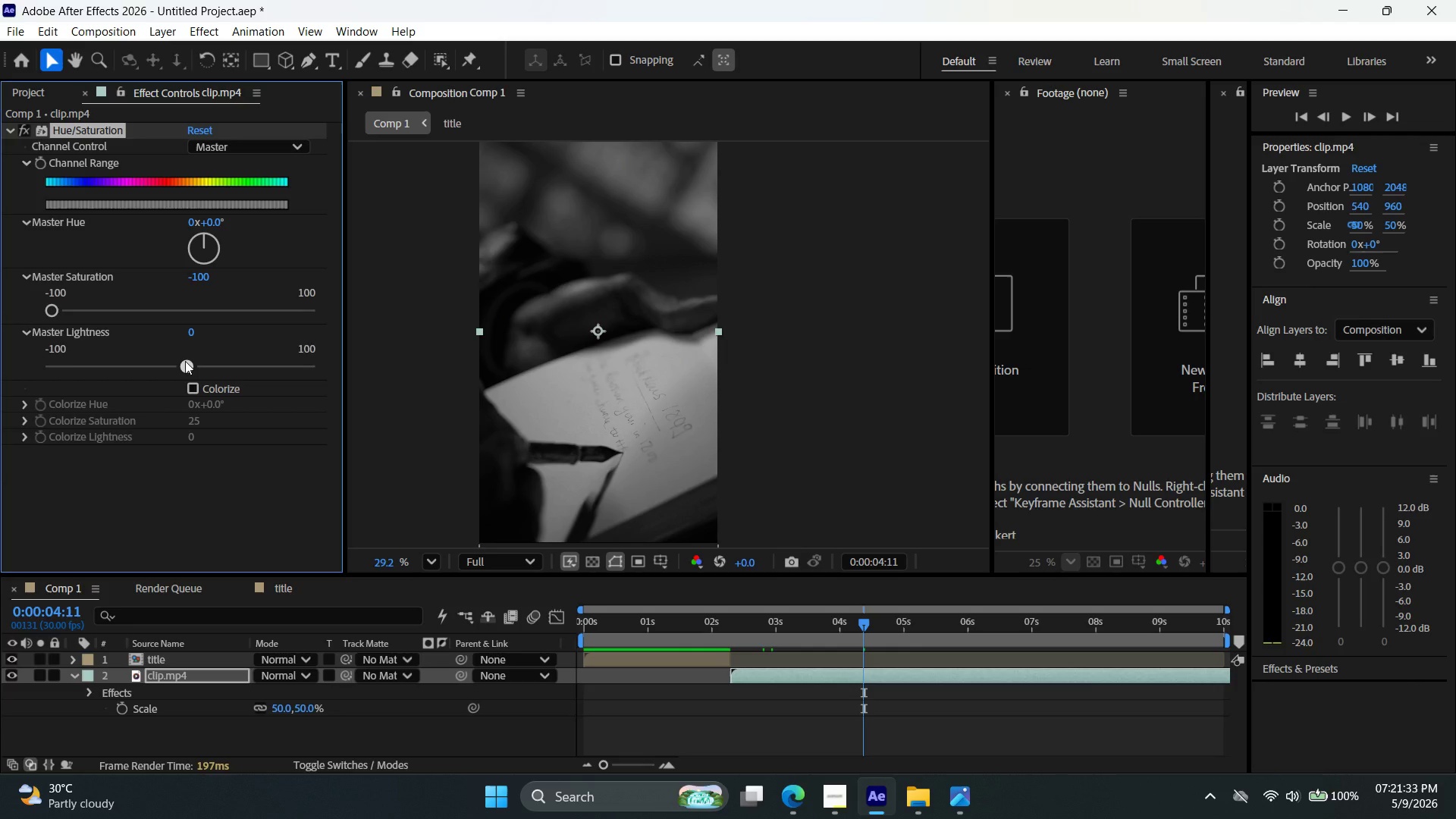 
wait(5.98)
 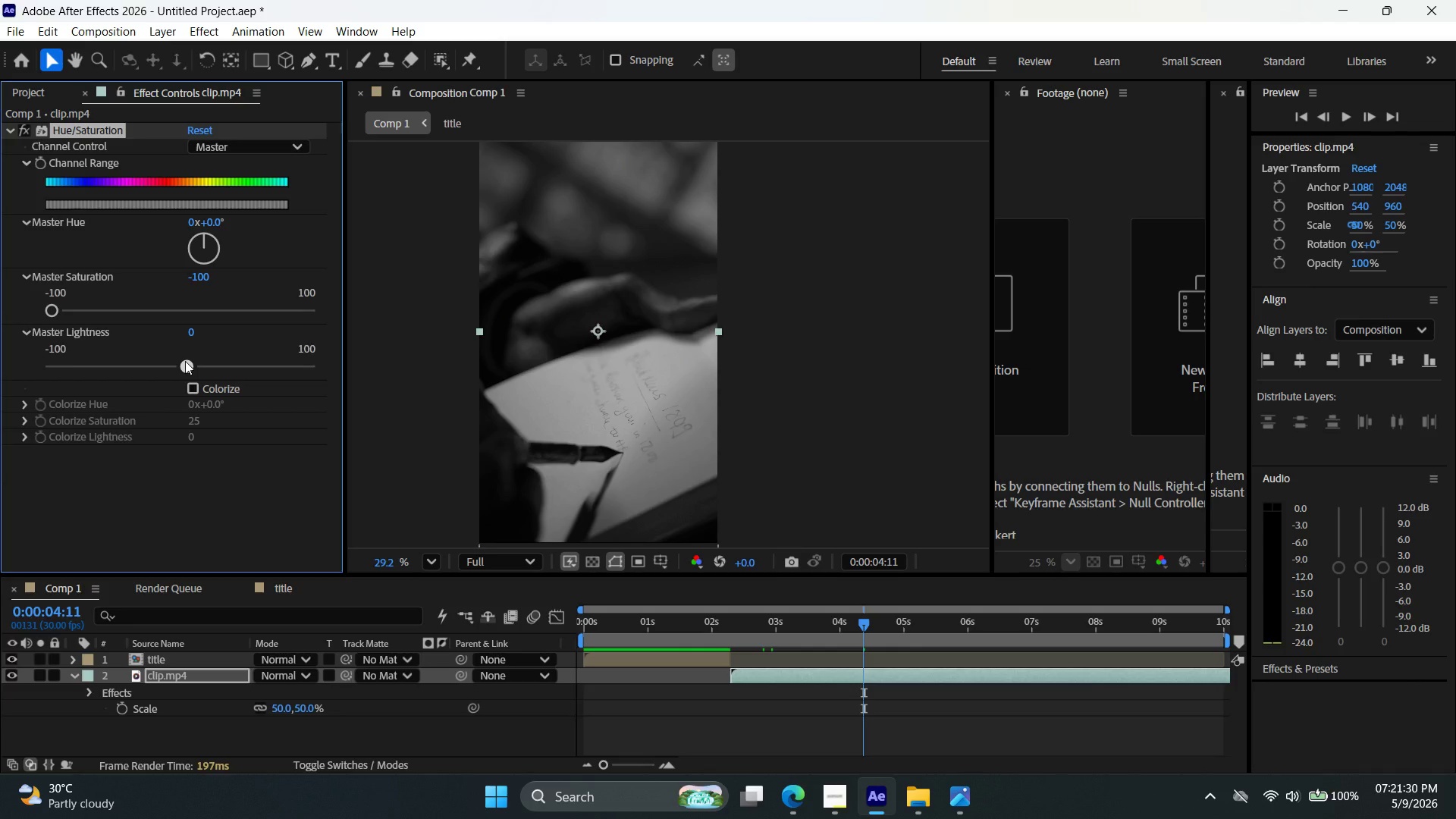 
left_click_drag(start_coordinate=[185, 361], to_coordinate=[168, 371])
 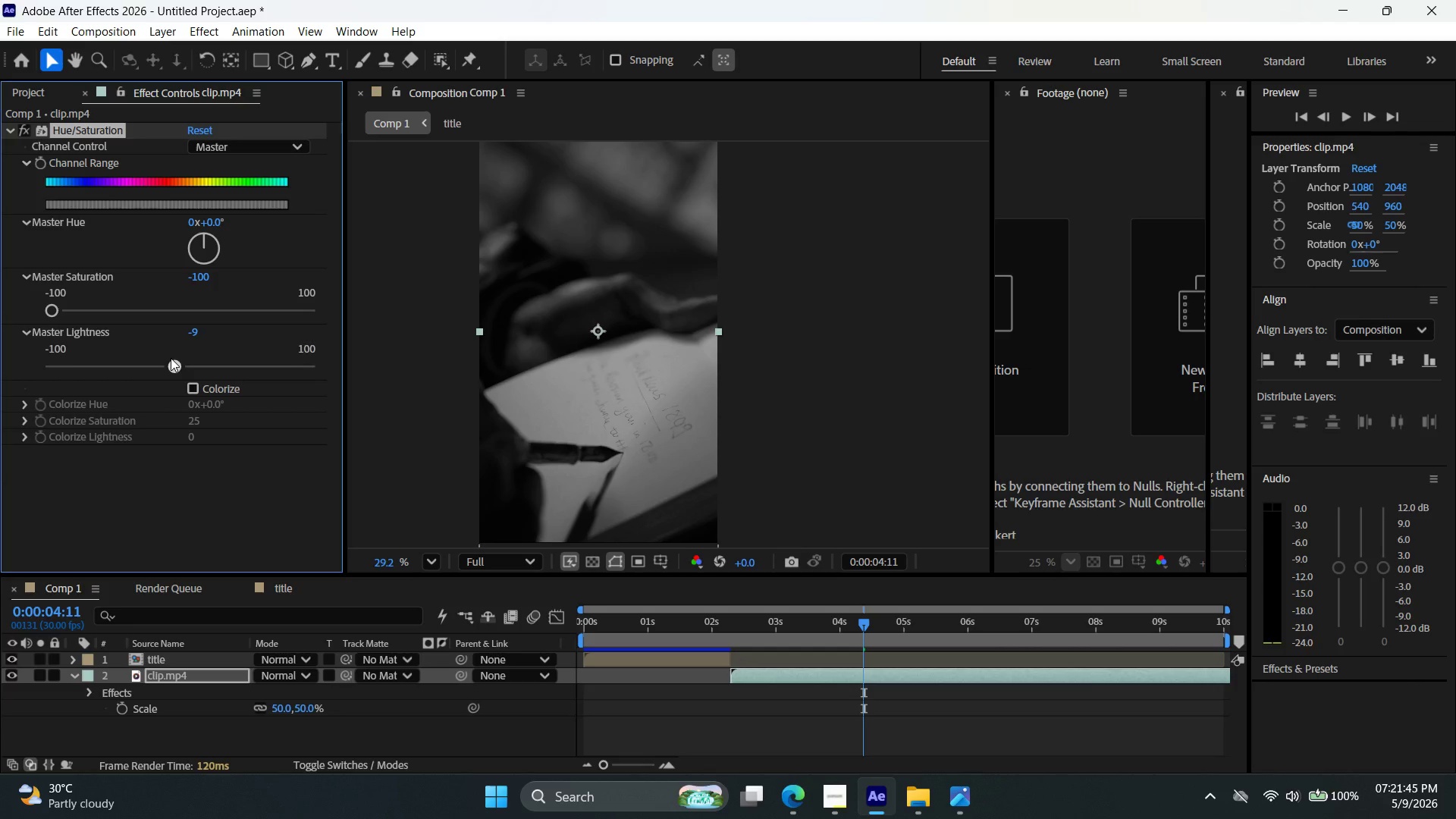 
wait(7.19)
 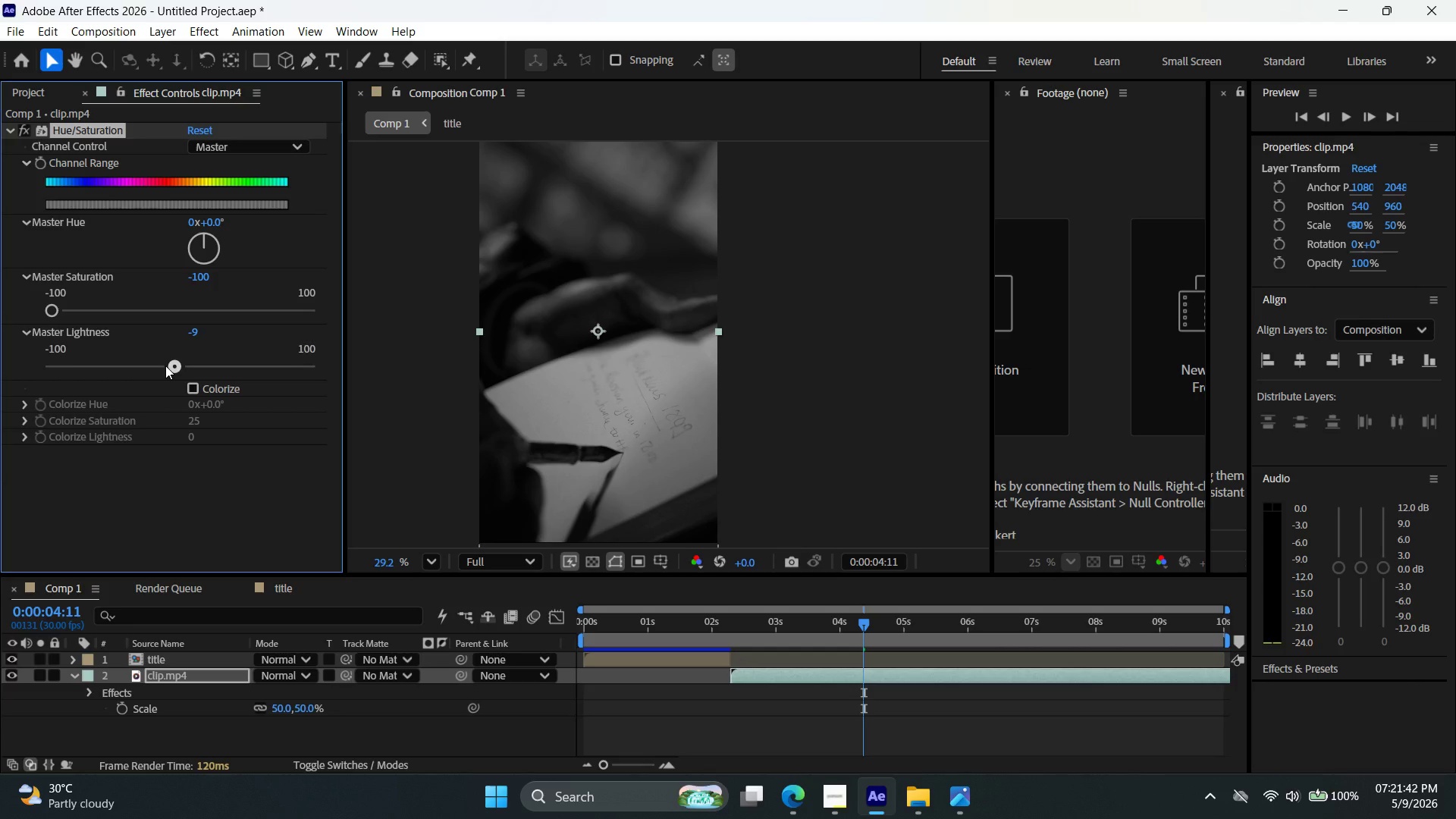 
left_click([36, 95])
 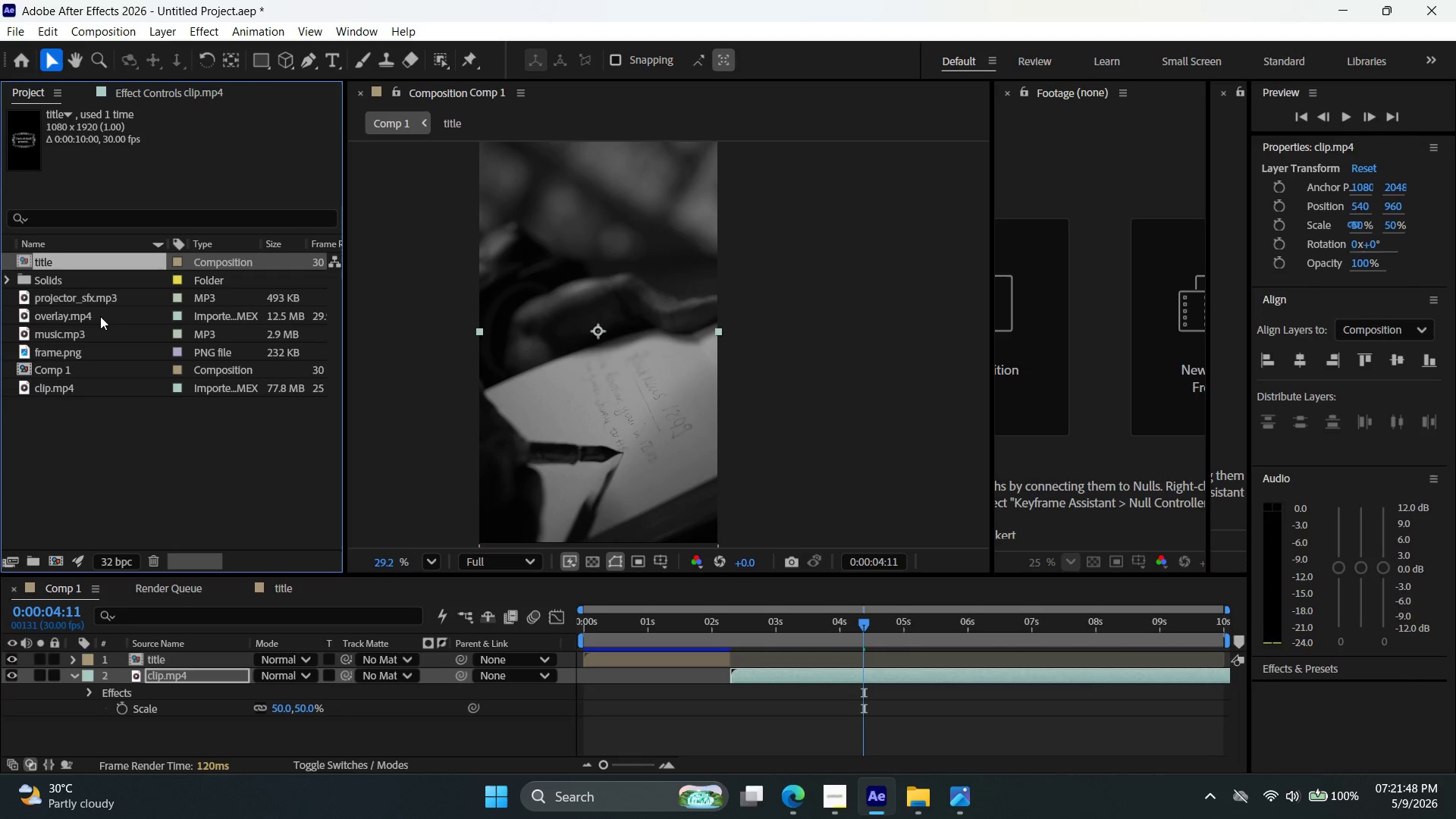 
left_click([104, 332])
 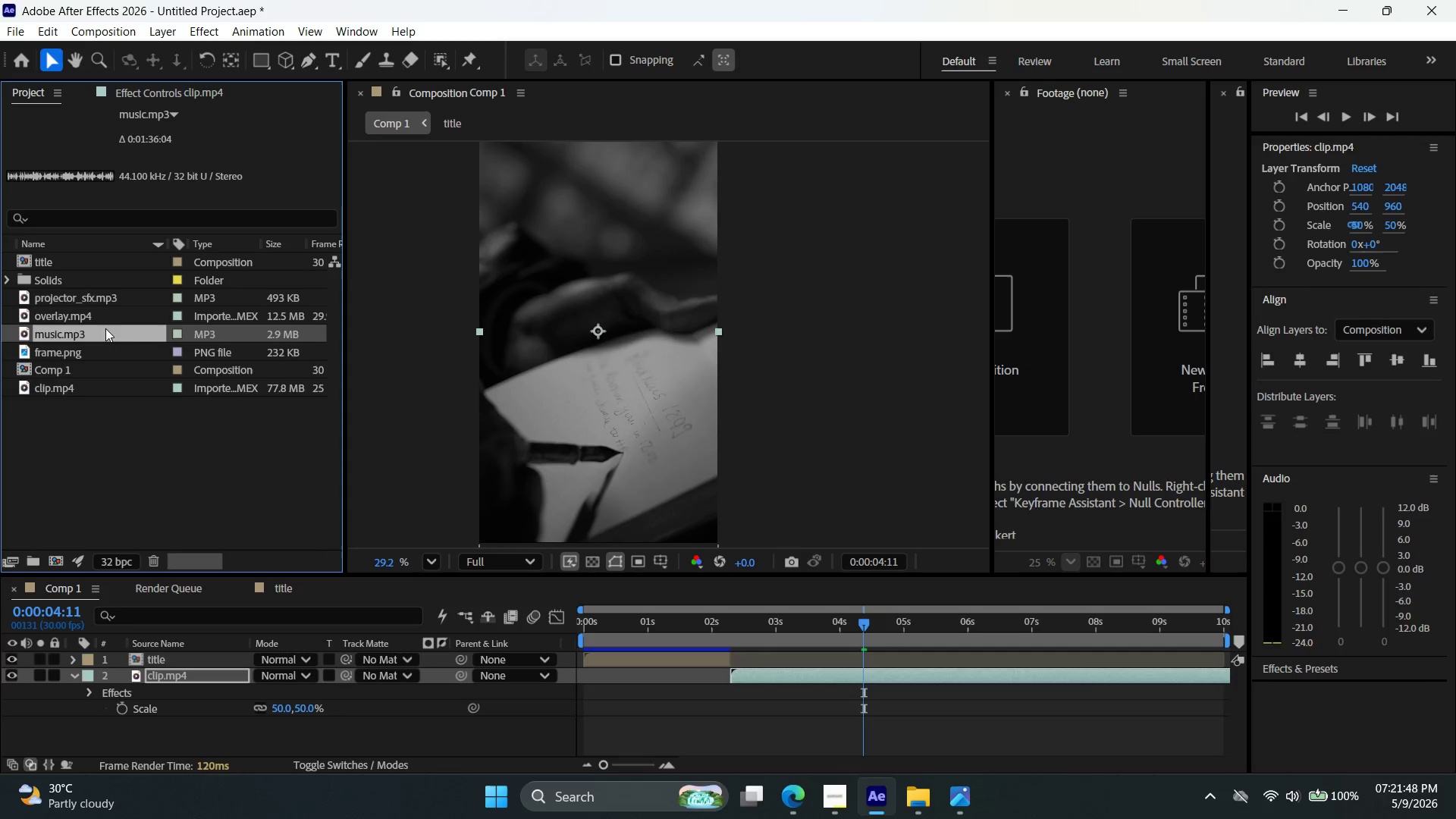 
left_click([108, 314])
 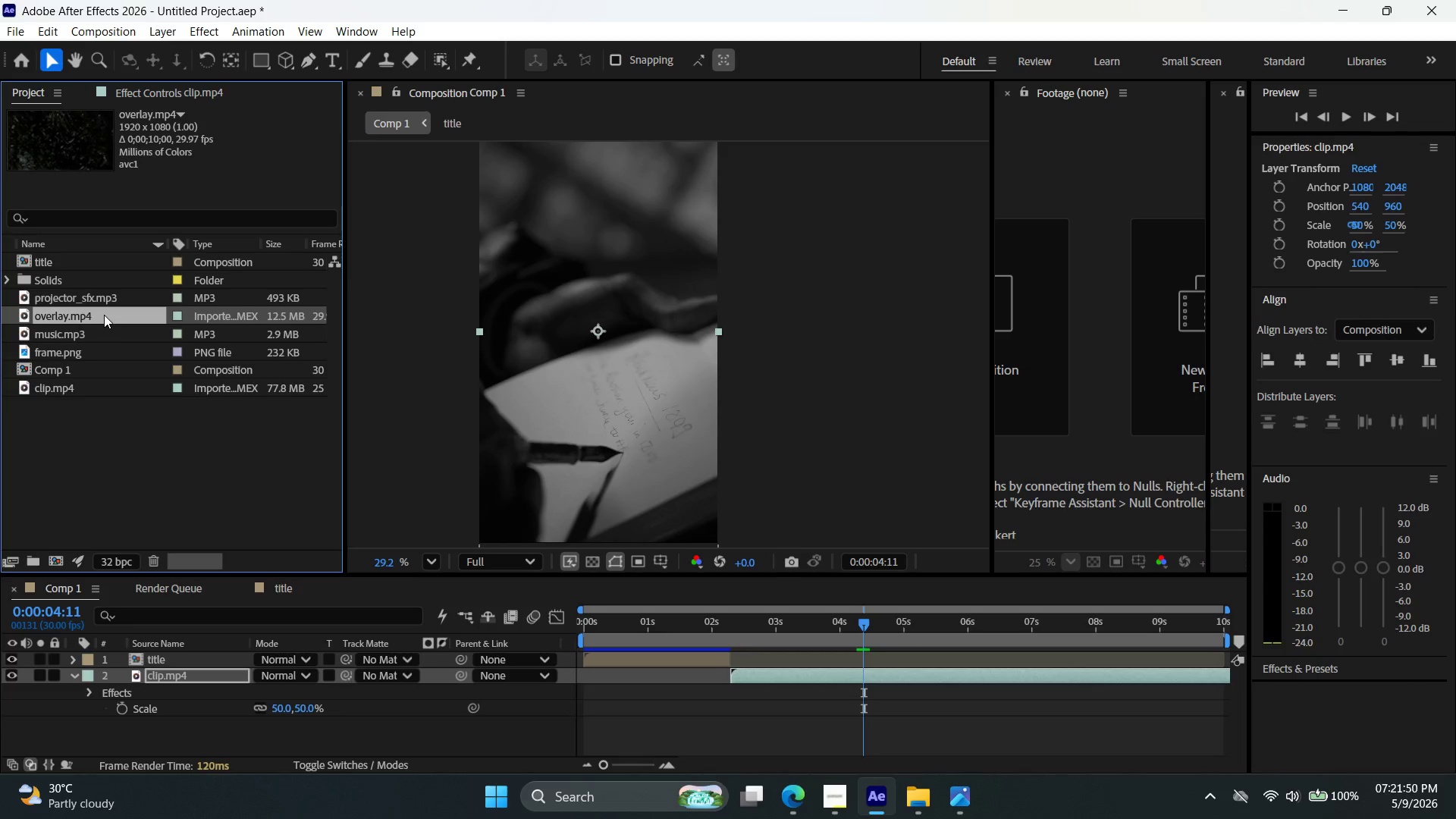 
left_click_drag(start_coordinate=[109, 315], to_coordinate=[704, 657])
 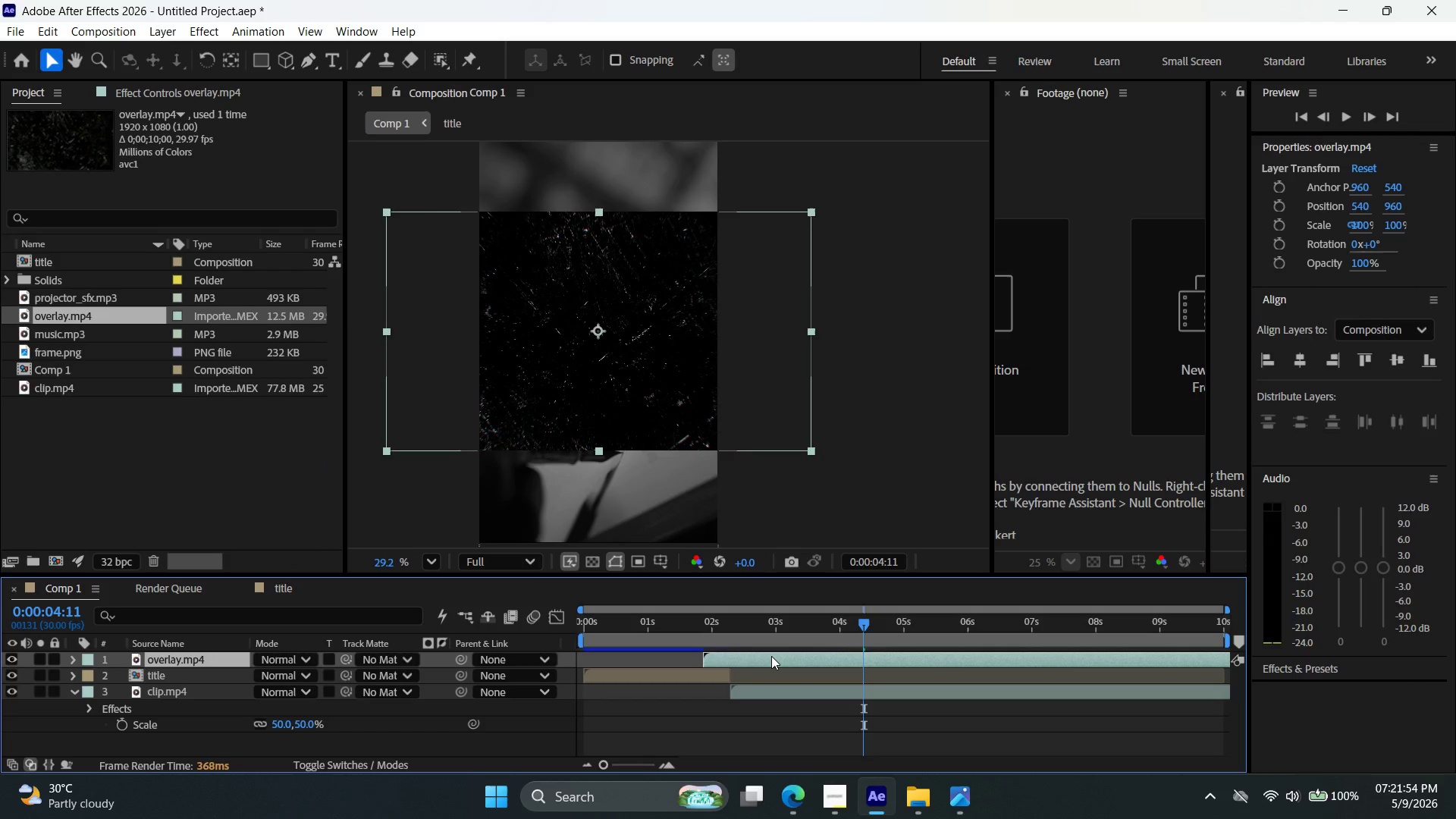 
left_click_drag(start_coordinate=[771, 656], to_coordinate=[651, 651])
 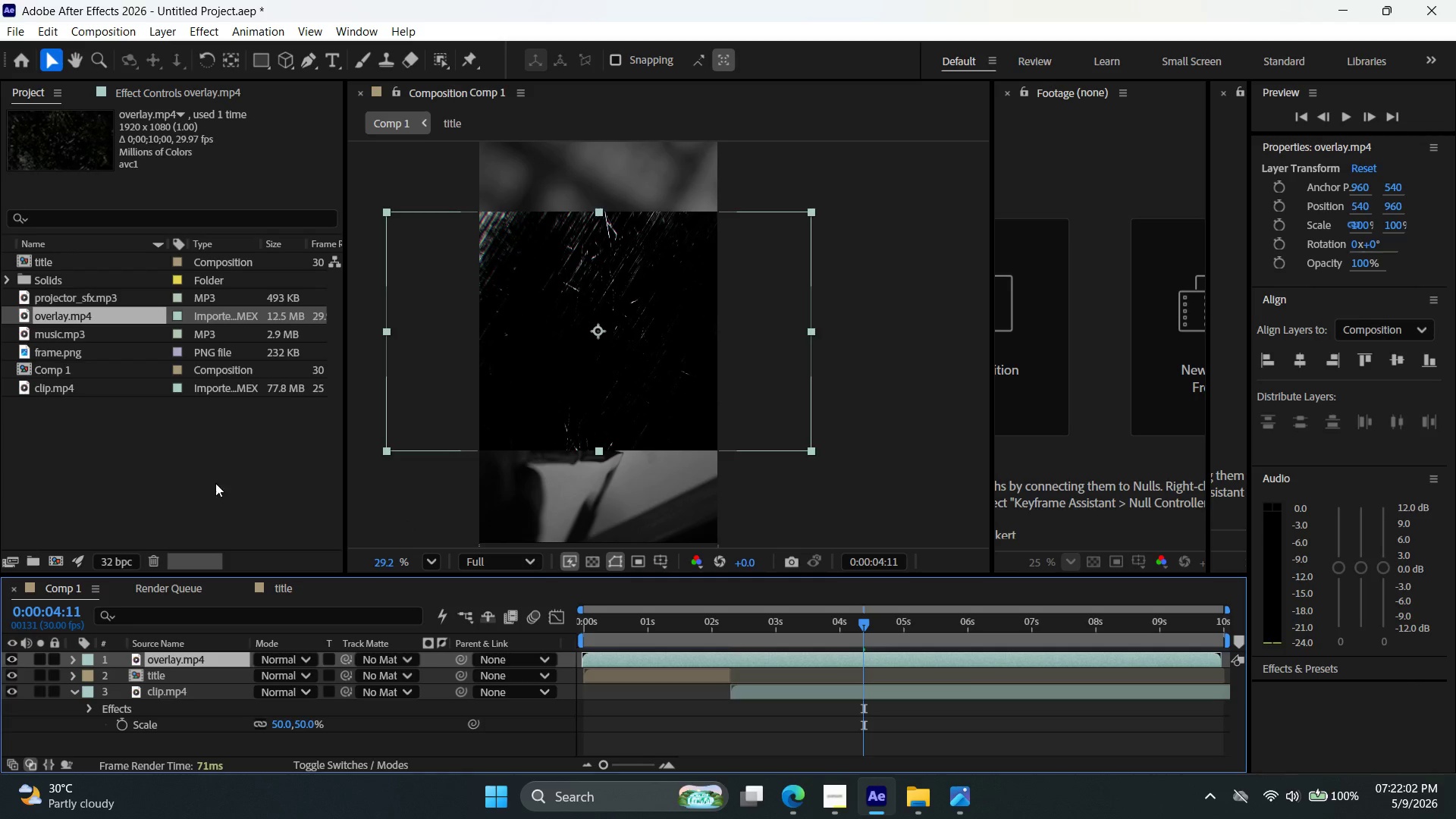 
wait(5.23)
 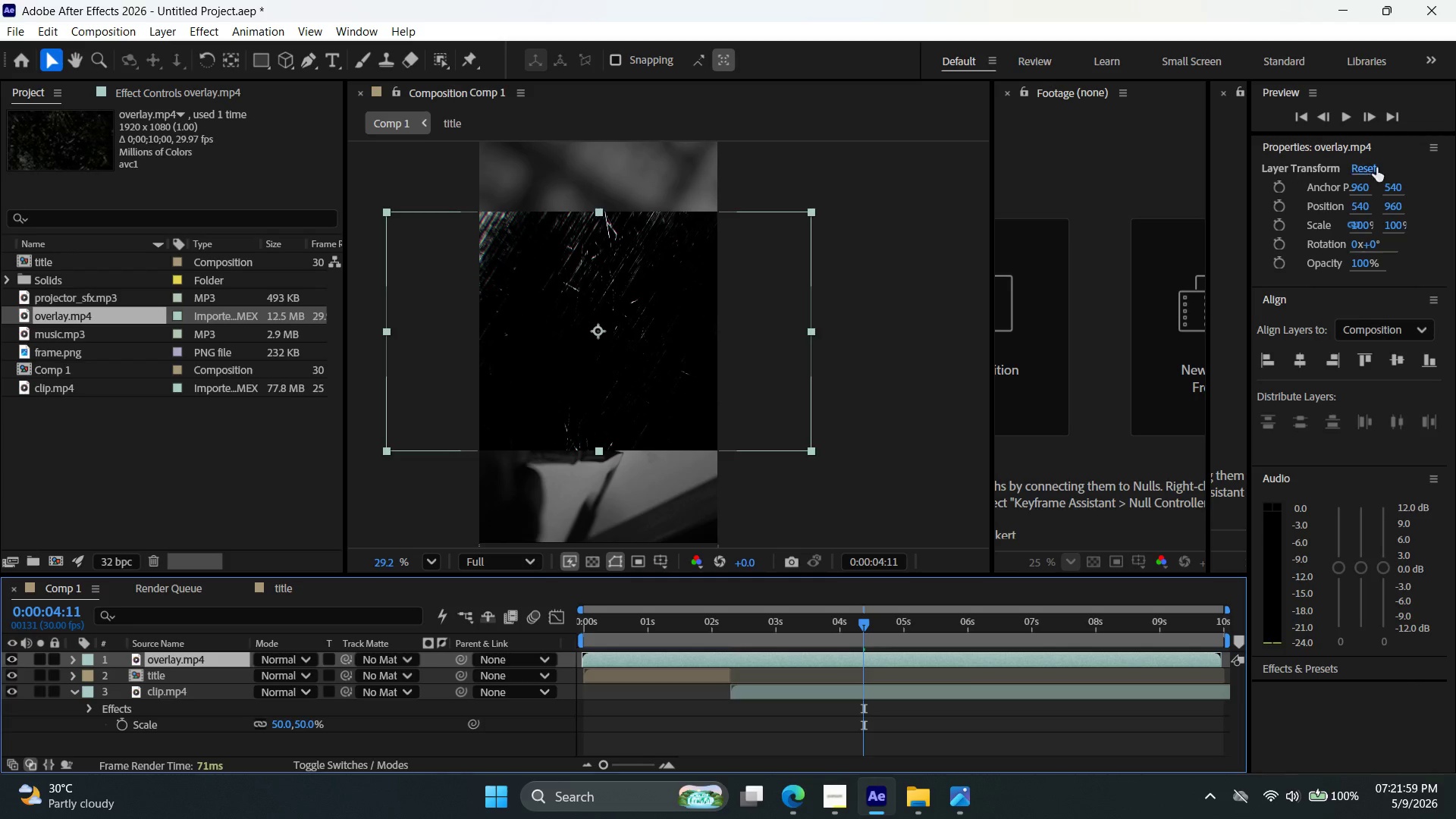 
key(R)
 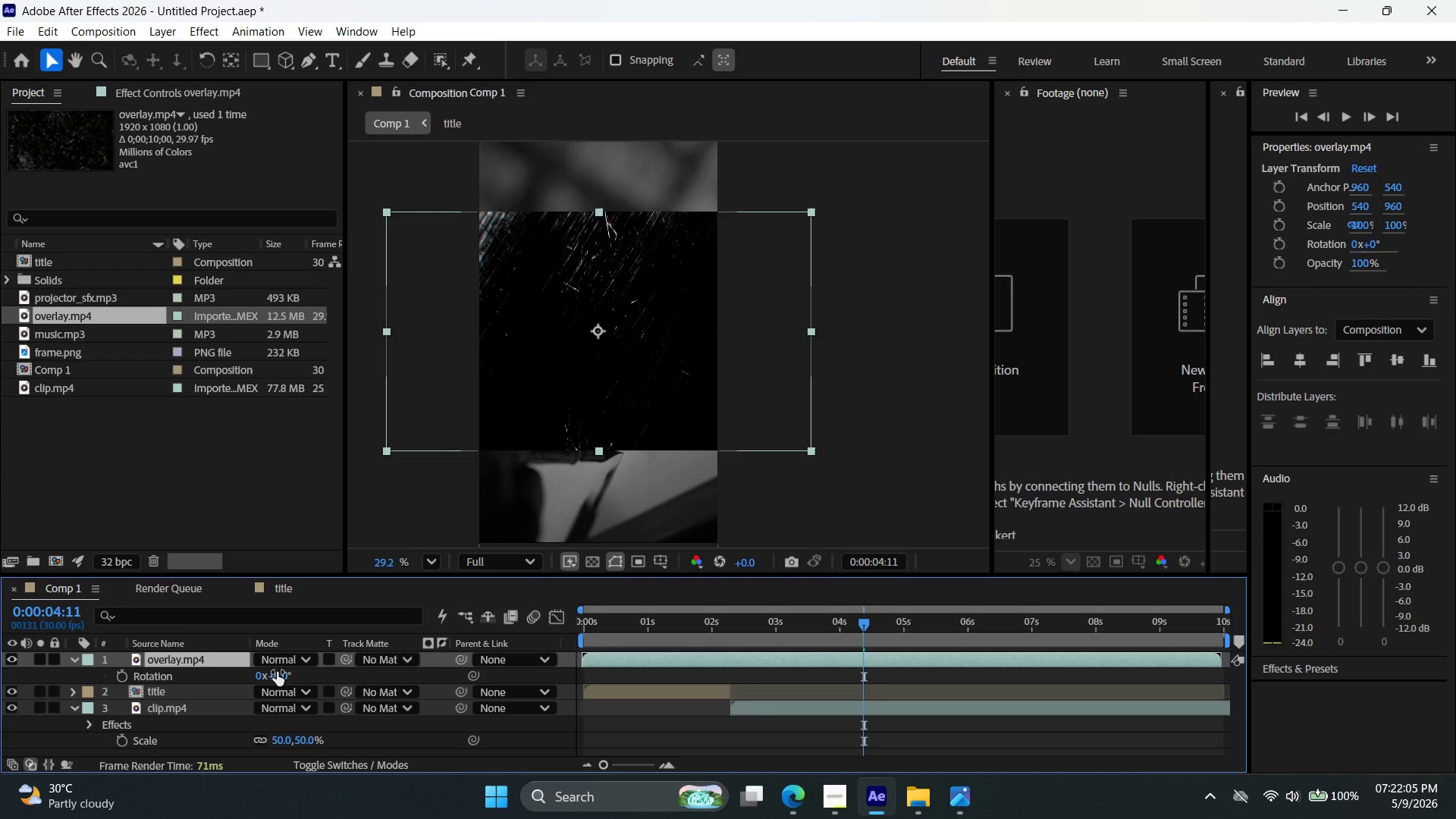 
double_click([283, 675])
 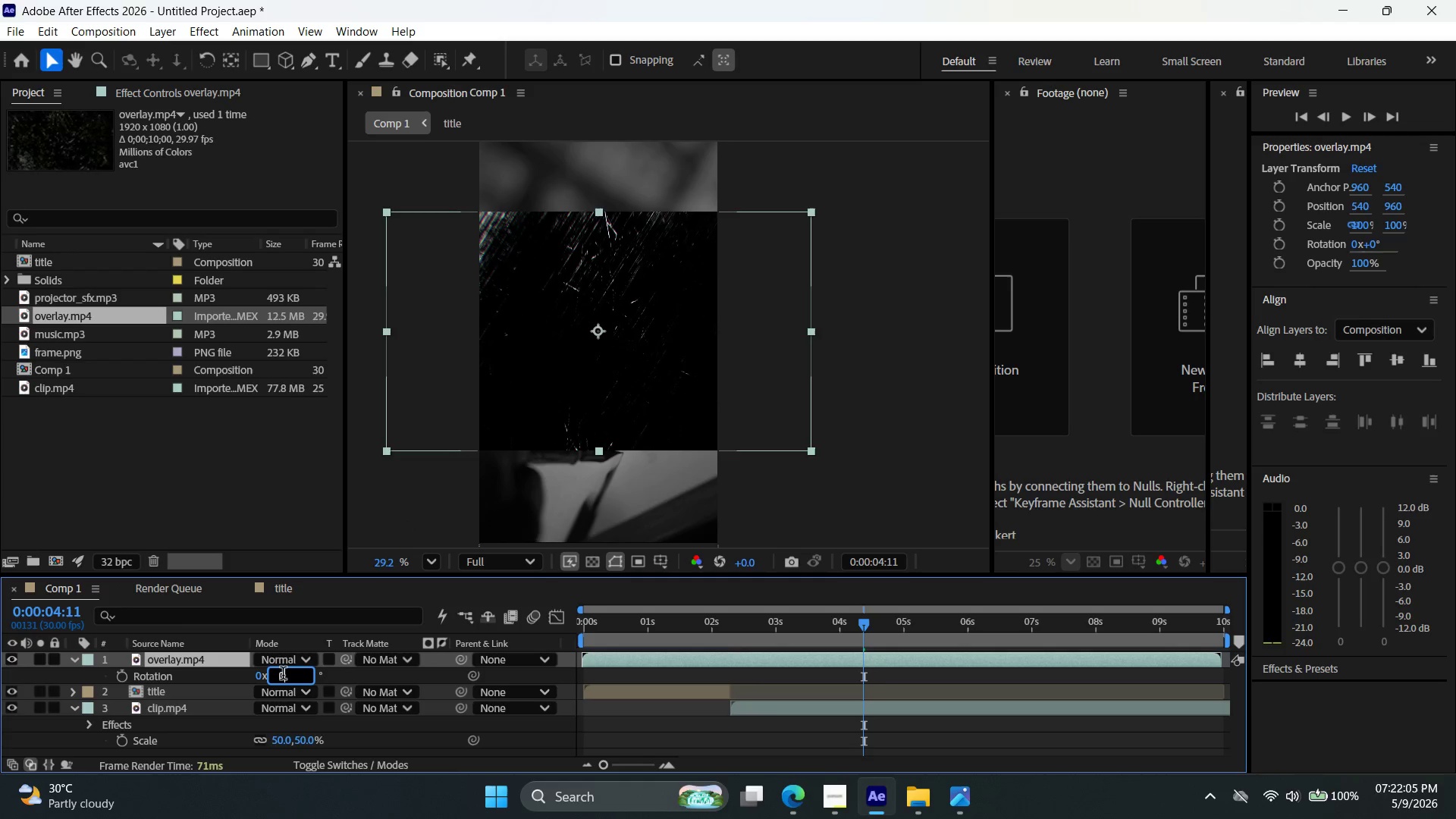 
triple_click([283, 675])
 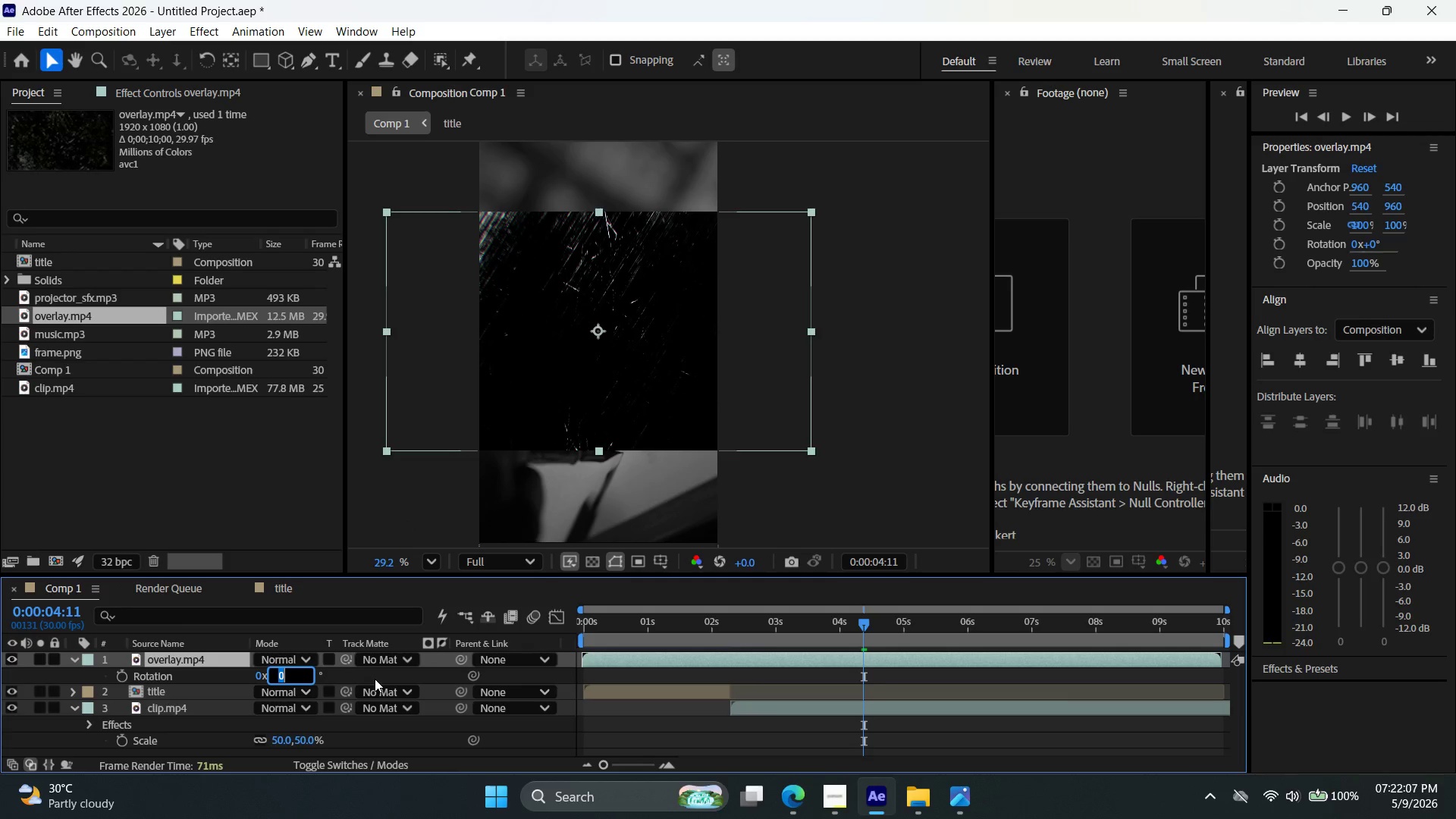 
type(90)
 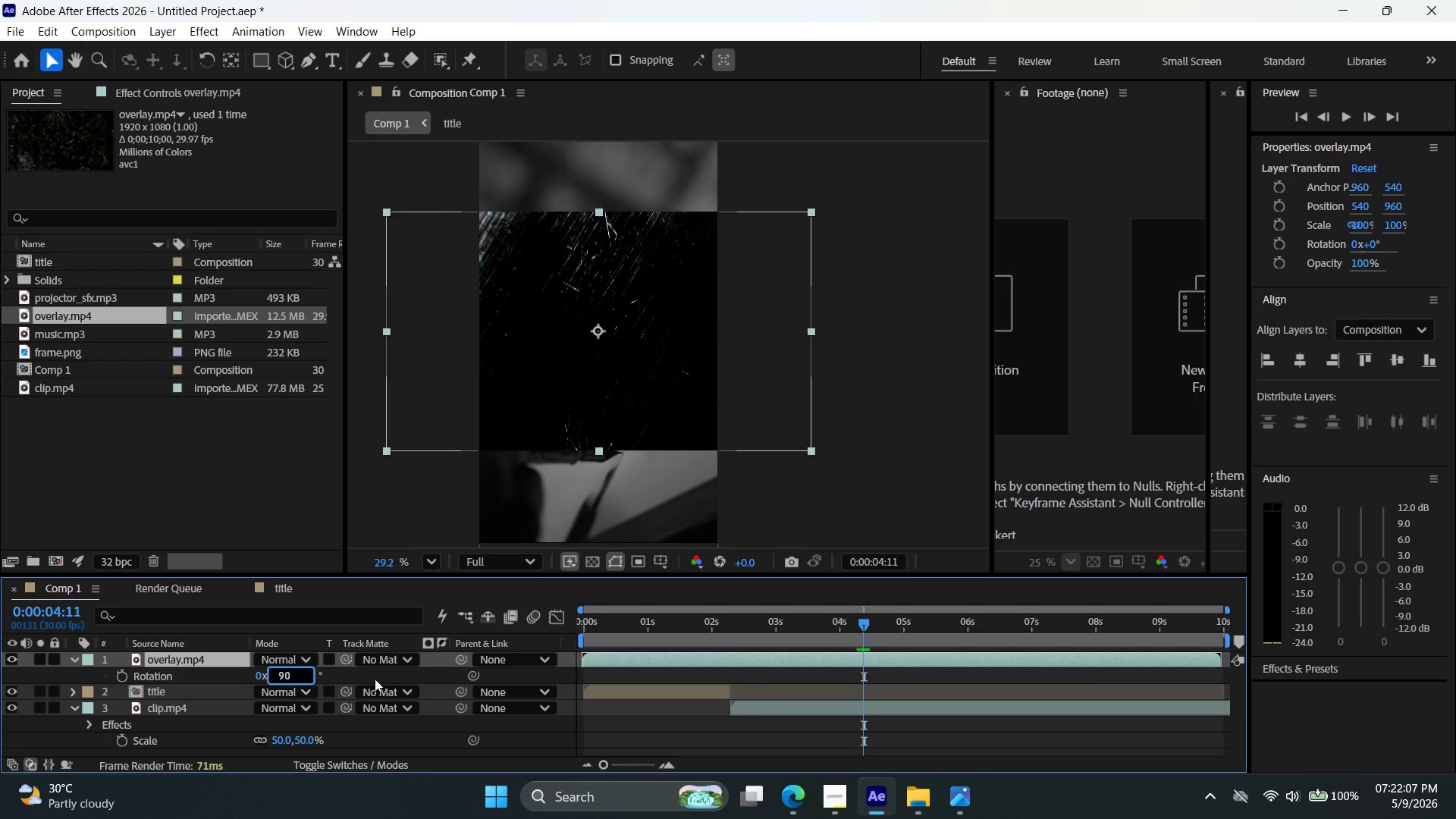 
key(Enter)
 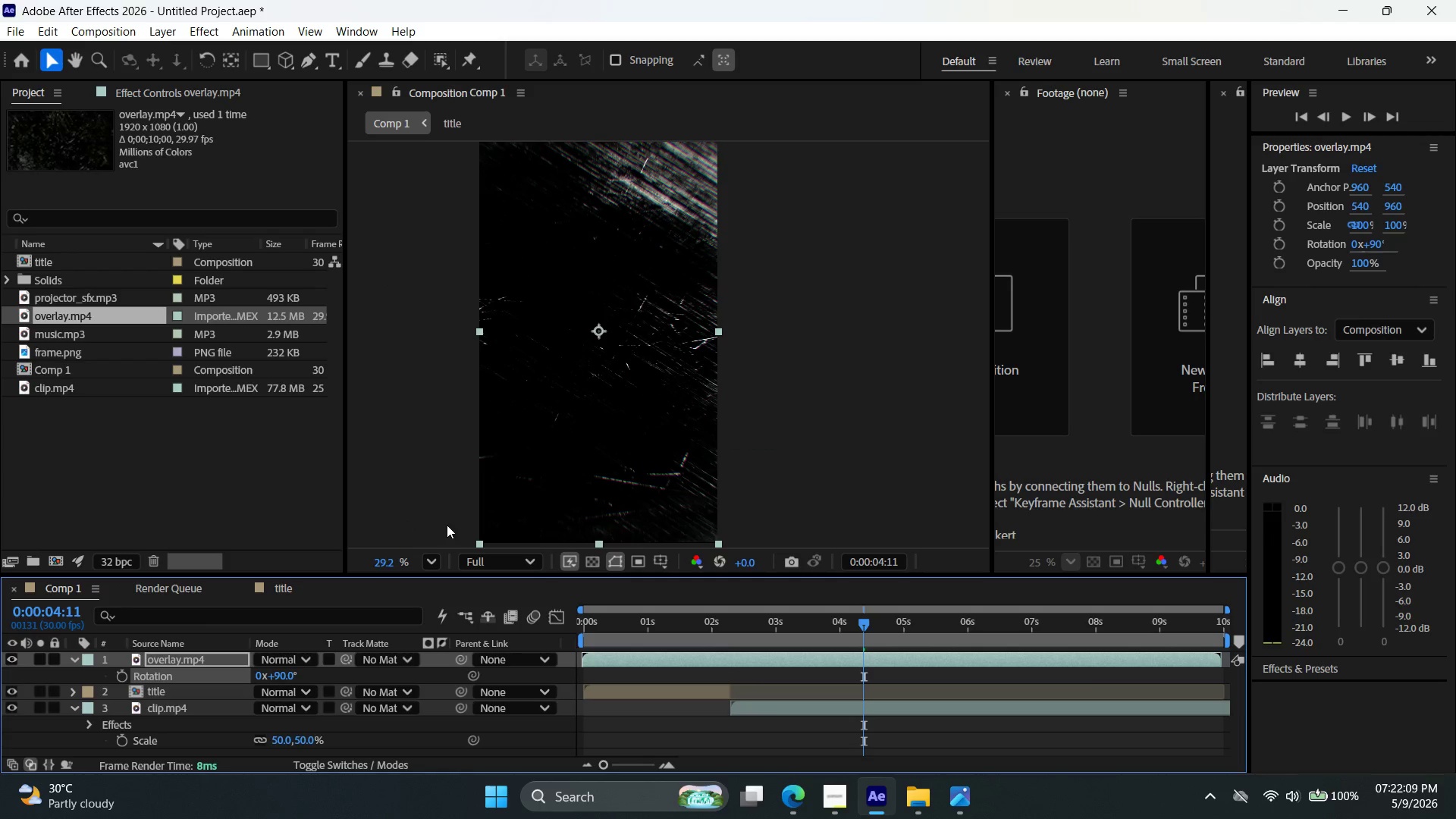 
key(Alt+AltLeft)
 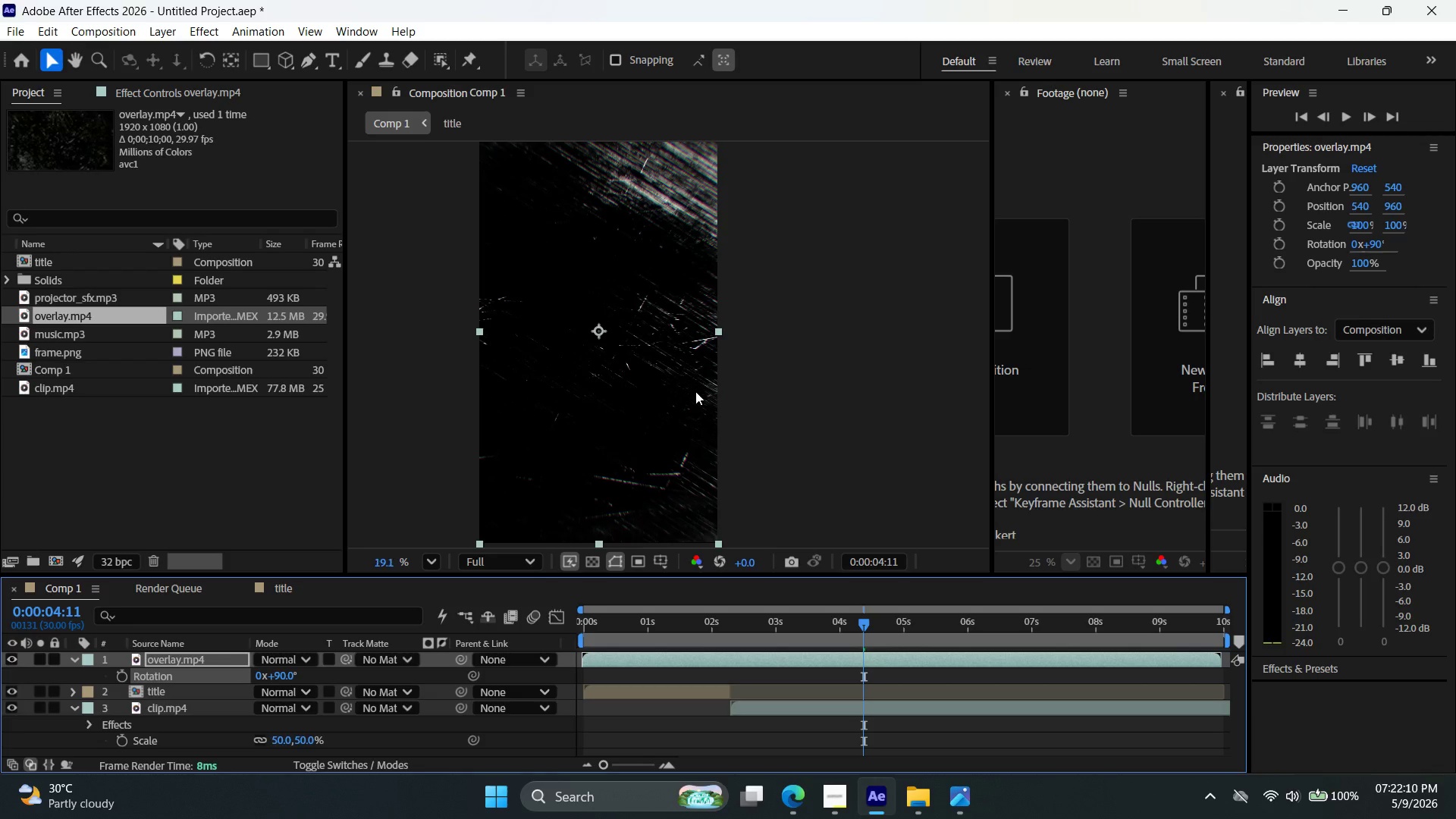 
scroll: coordinate [695, 392], scroll_direction: down, amount: 4.0
 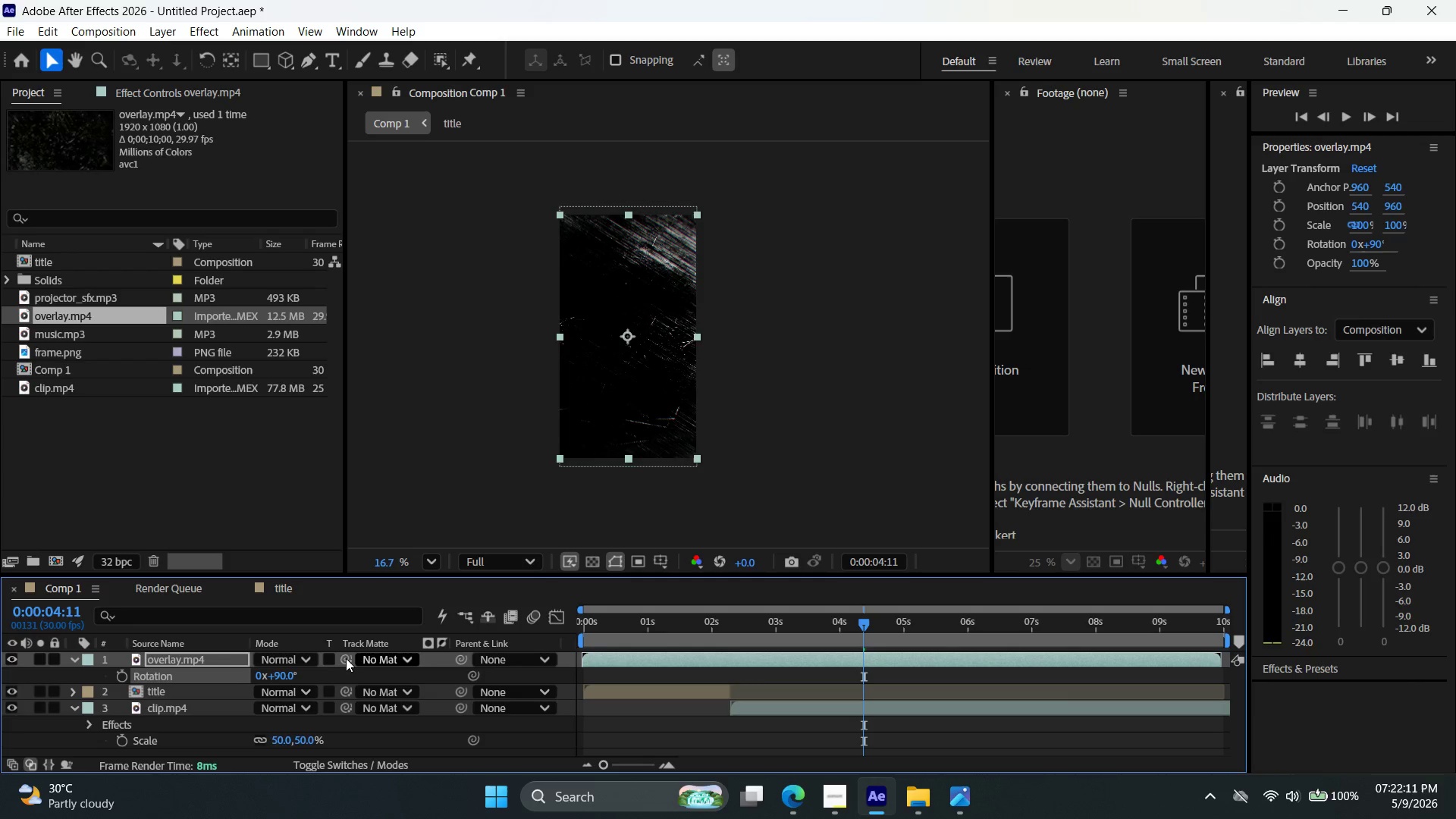 
left_click([298, 655])
 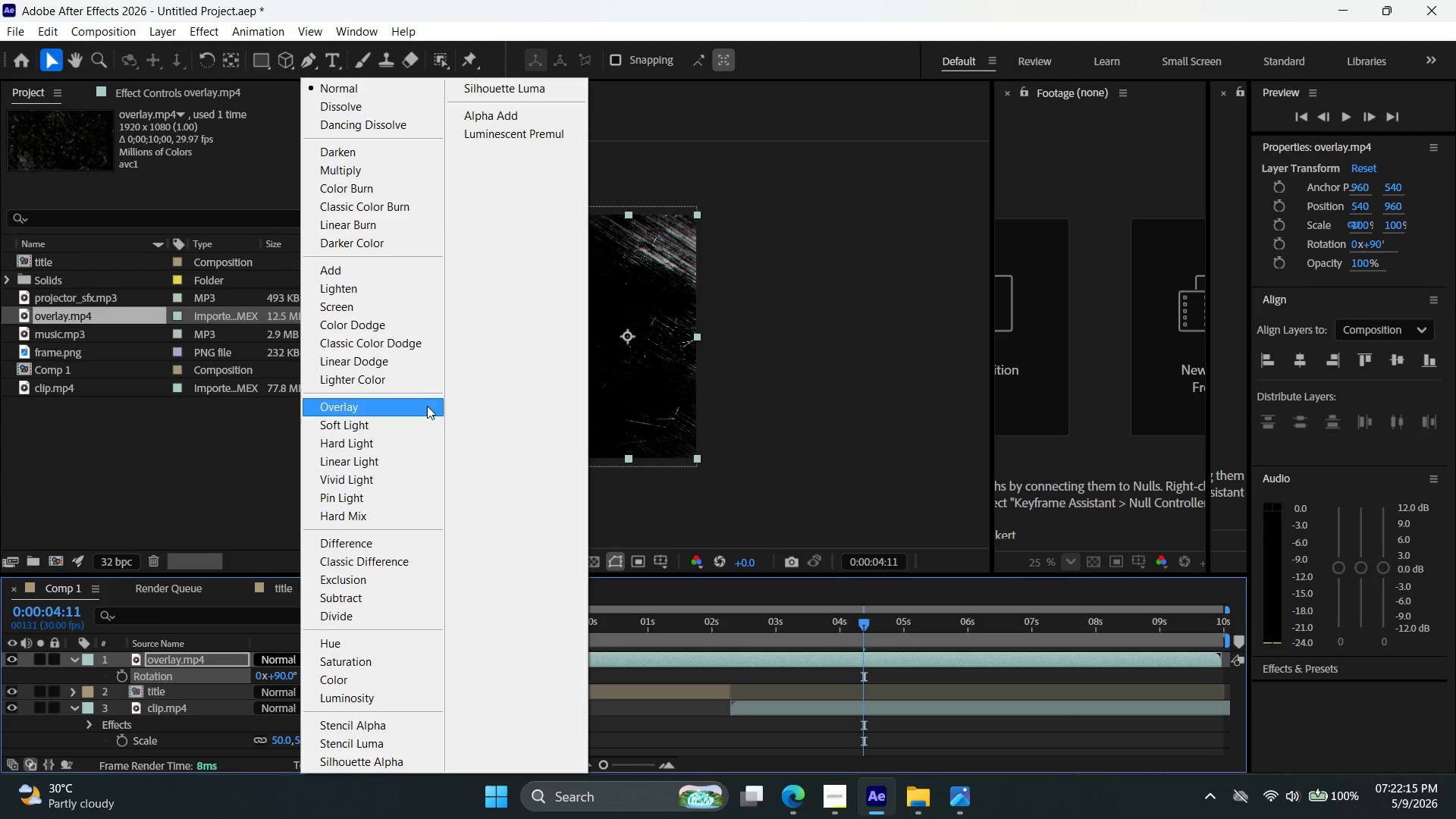 
left_click([400, 308])
 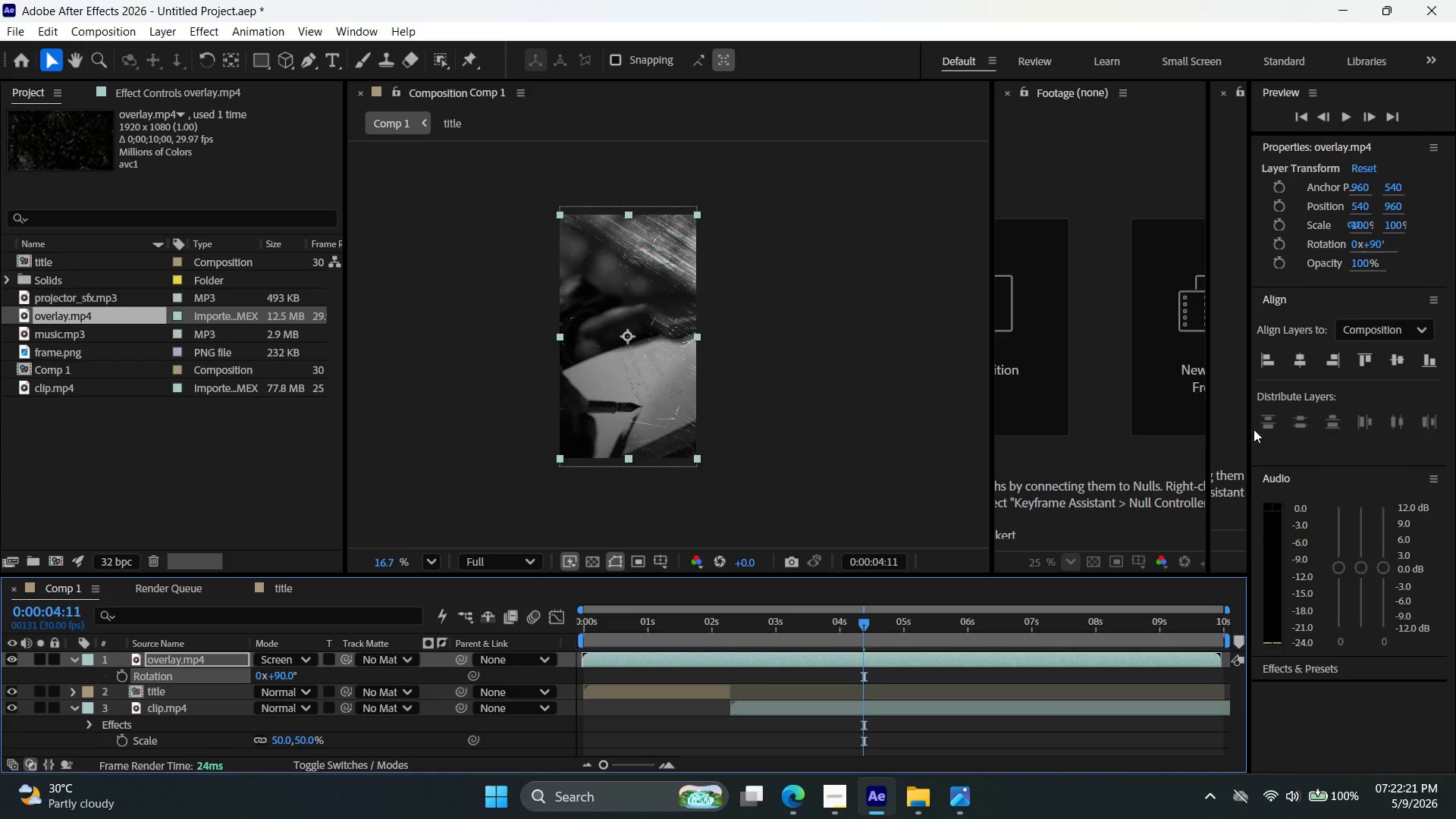 
wait(7.25)
 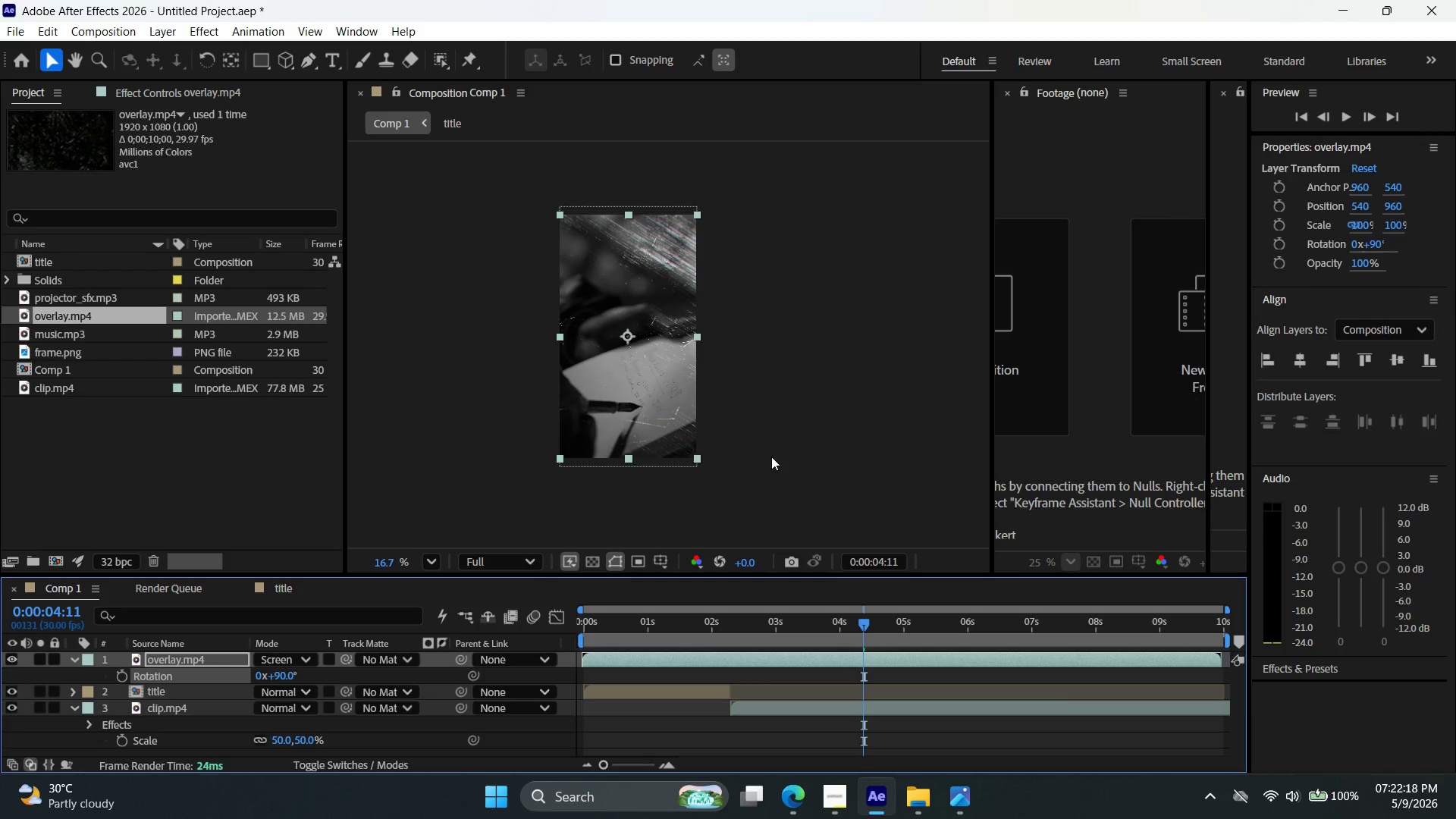 
left_click([1301, 120])
 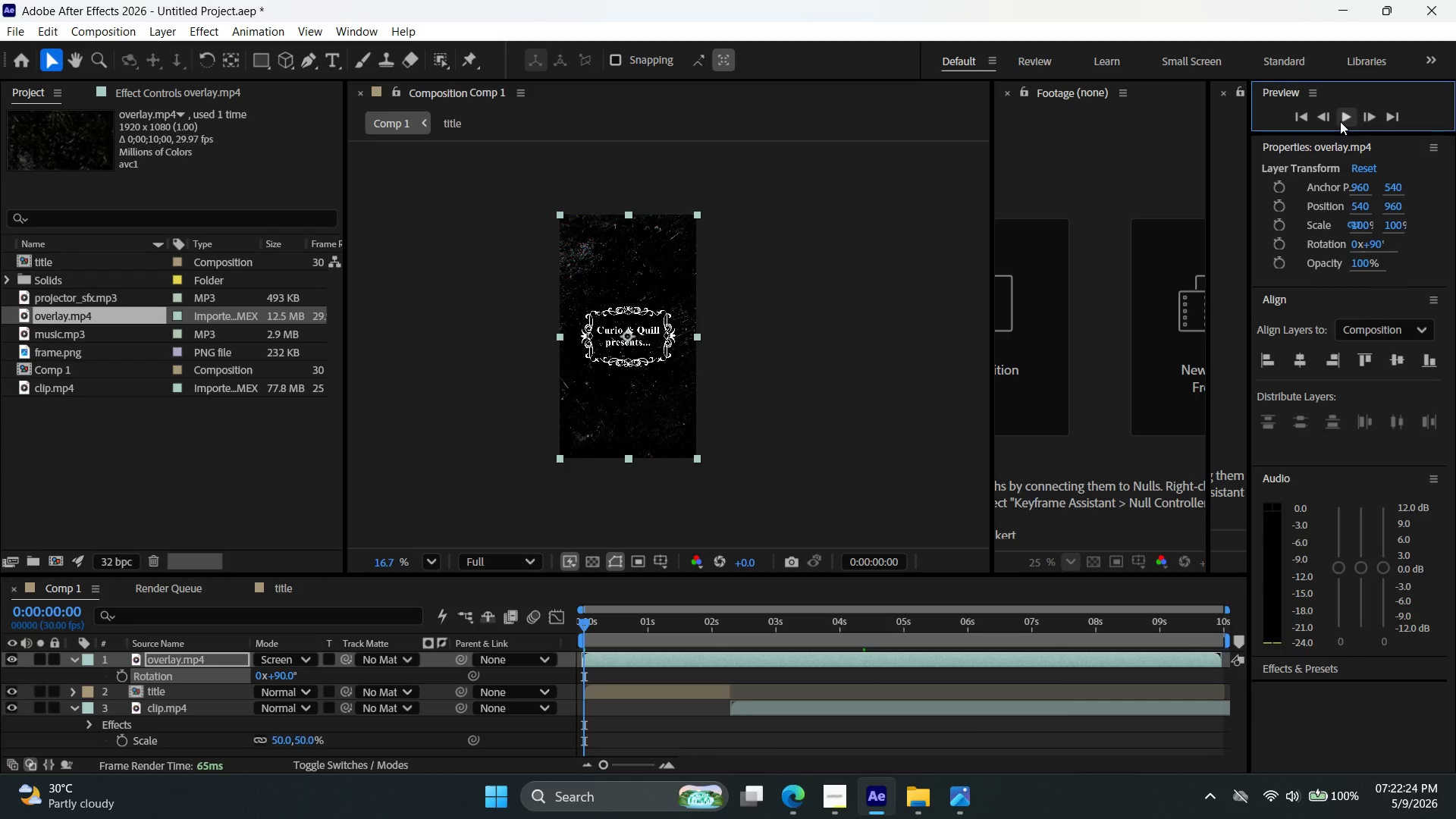 
left_click([1340, 121])
 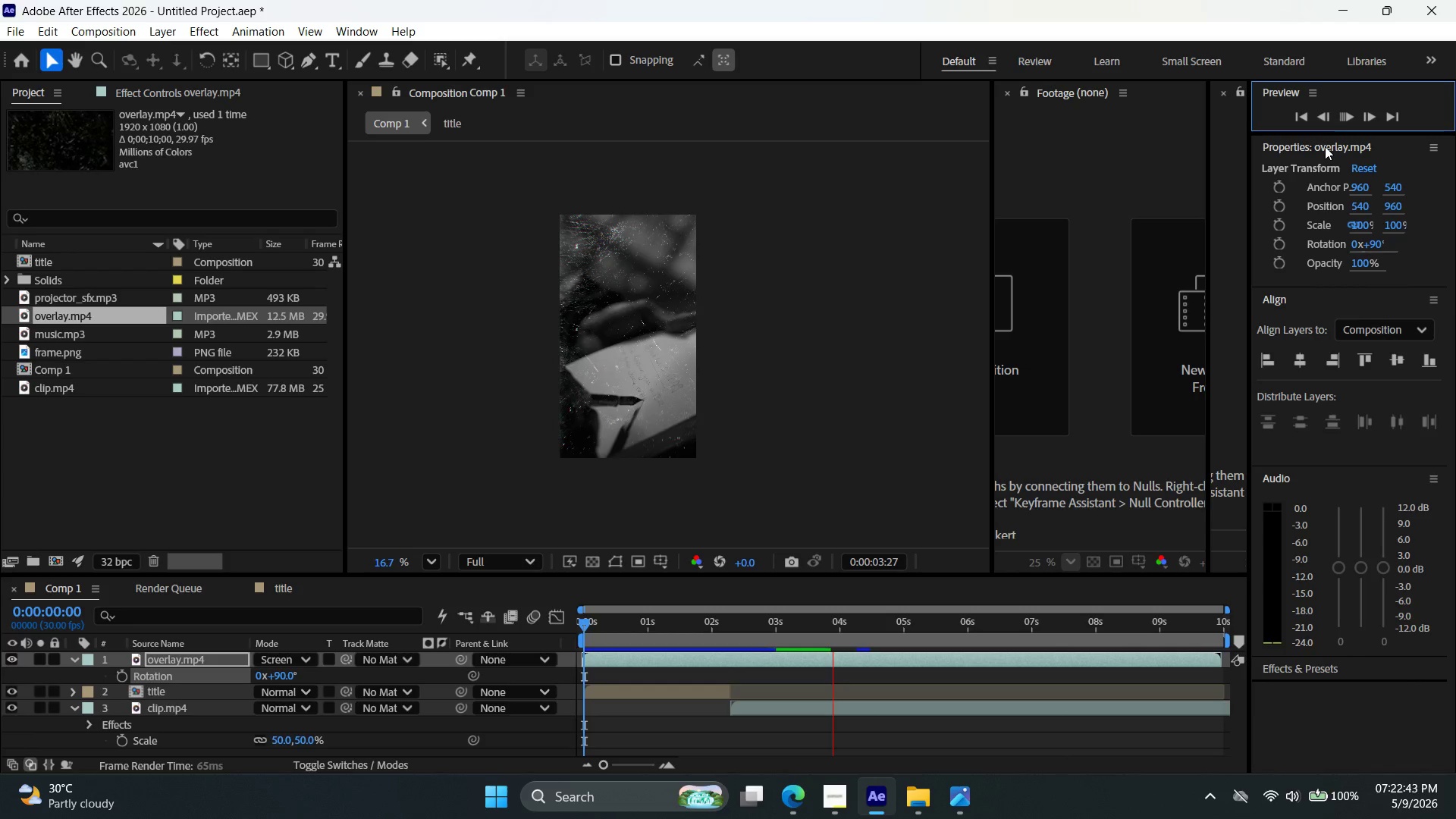 
wait(23.92)
 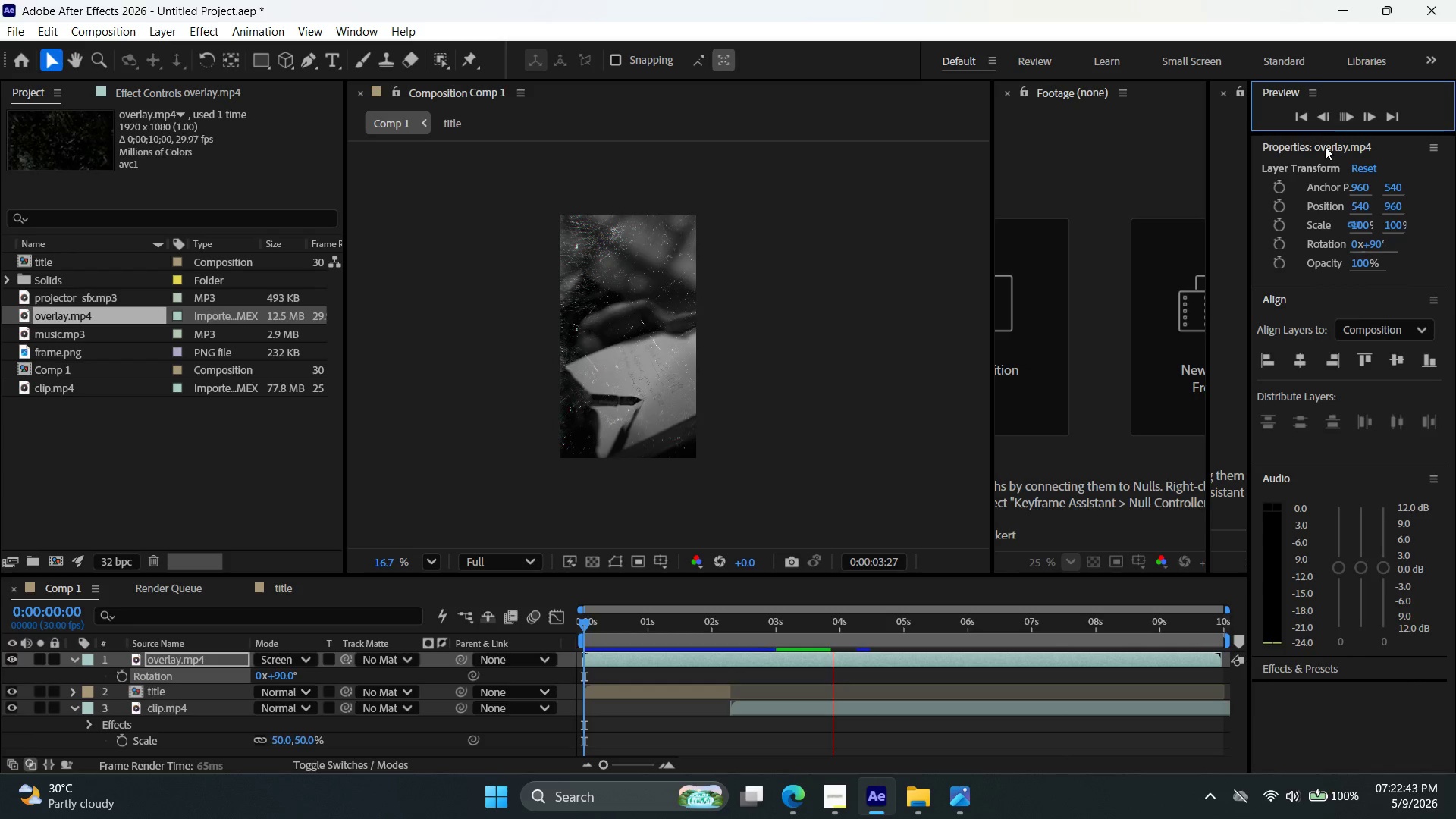 
key(T)
 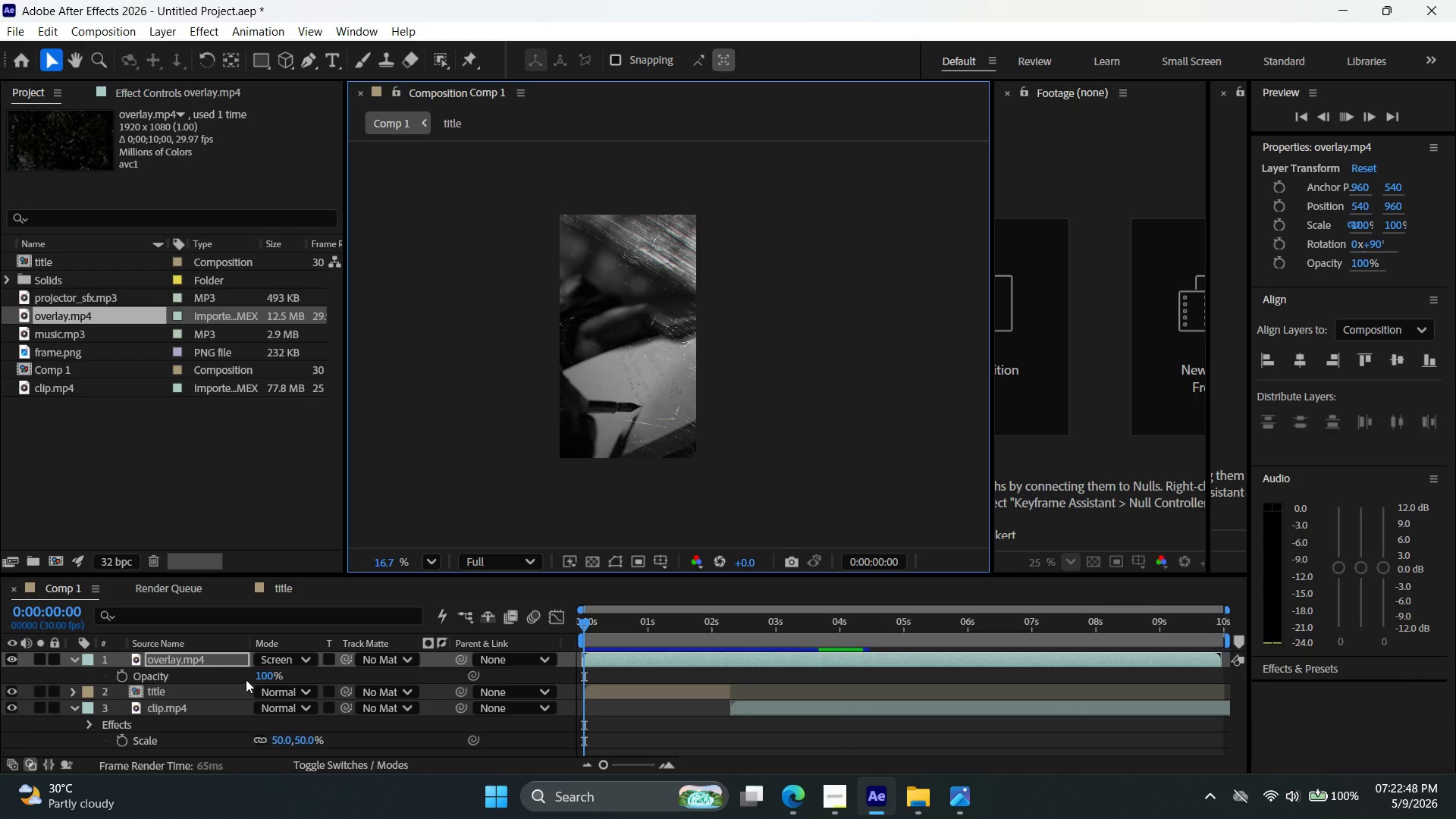 
left_click_drag(start_coordinate=[267, 676], to_coordinate=[242, 680])
 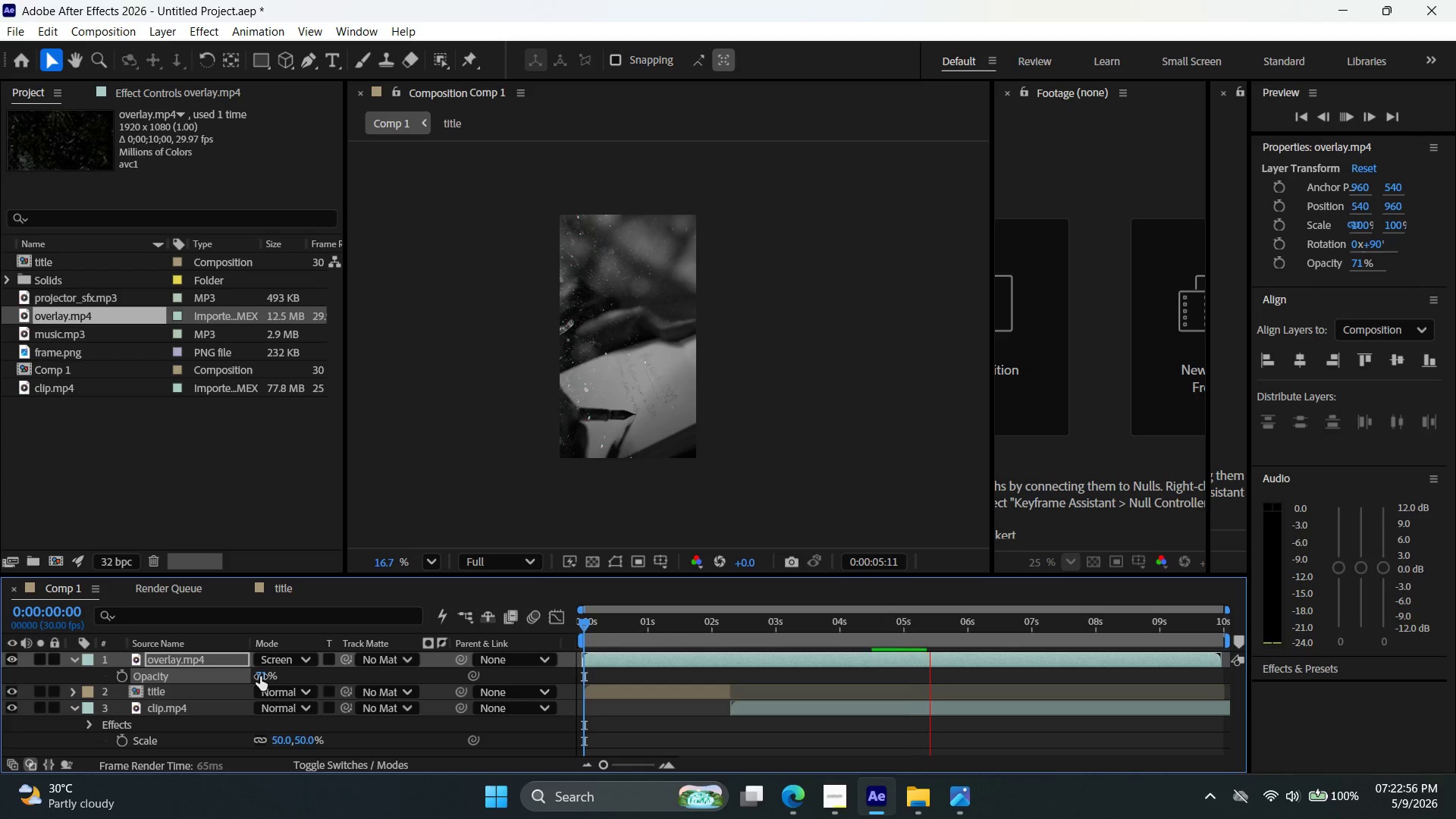 
wait(10.56)
 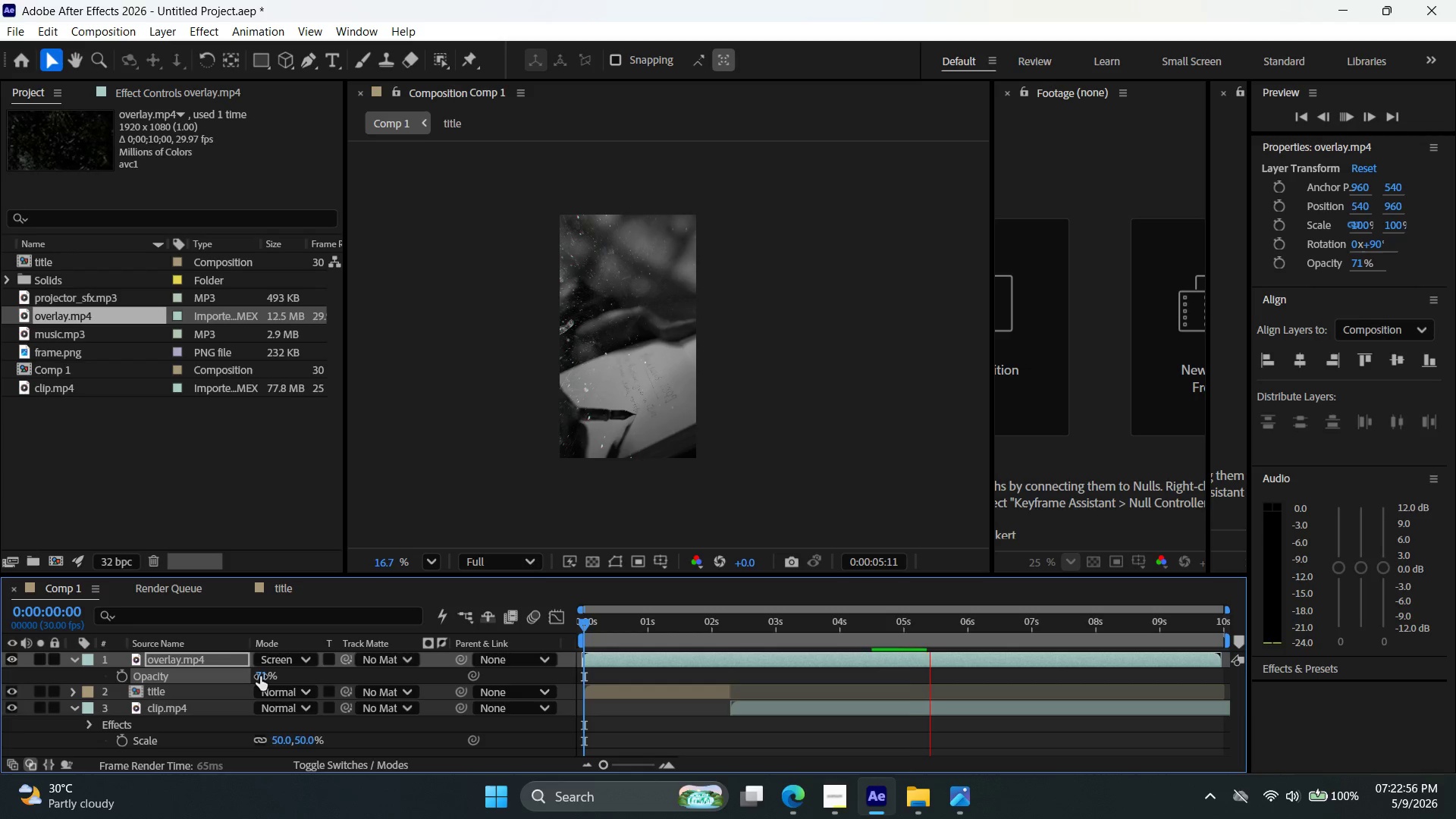 
left_click_drag(start_coordinate=[265, 676], to_coordinate=[257, 681])